 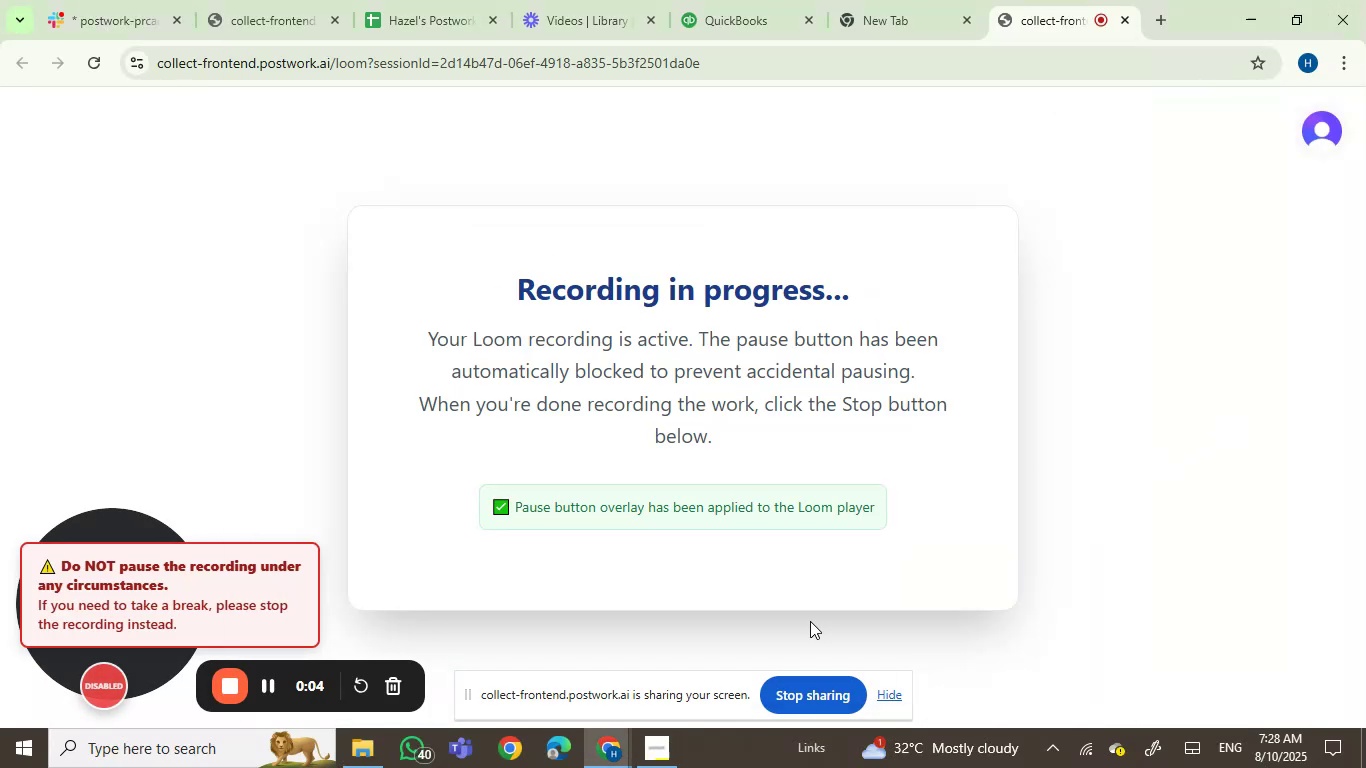 
left_click([879, 697])
 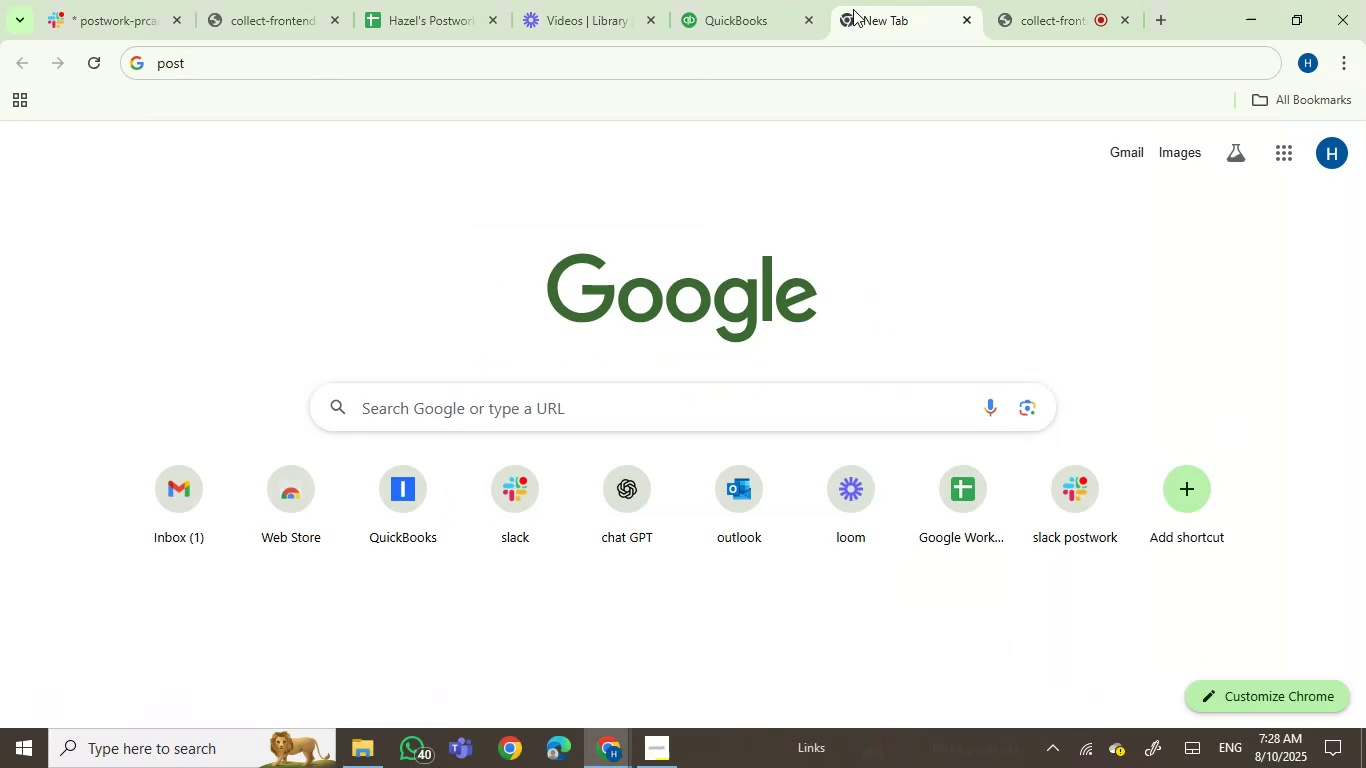 
double_click([732, 15])
 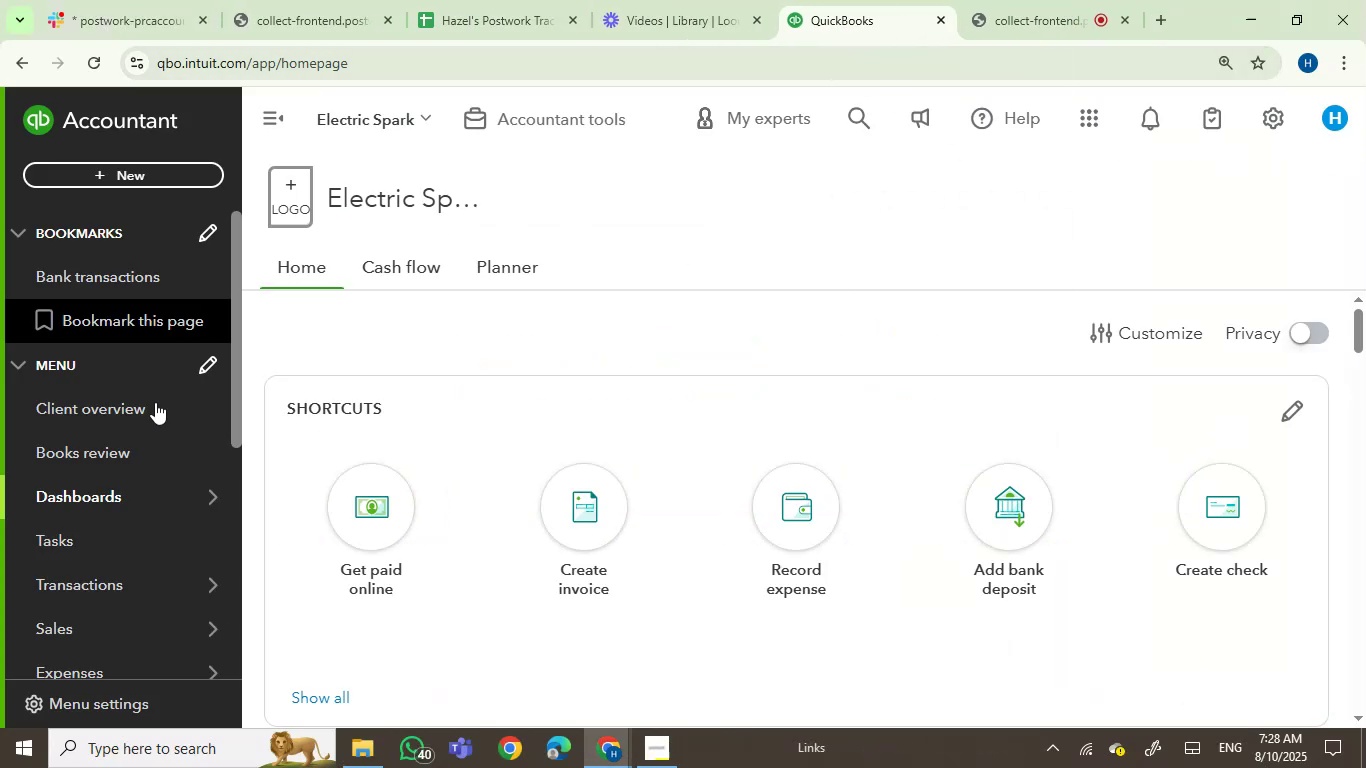 
scroll: coordinate [103, 498], scroll_direction: down, amount: 3.0
 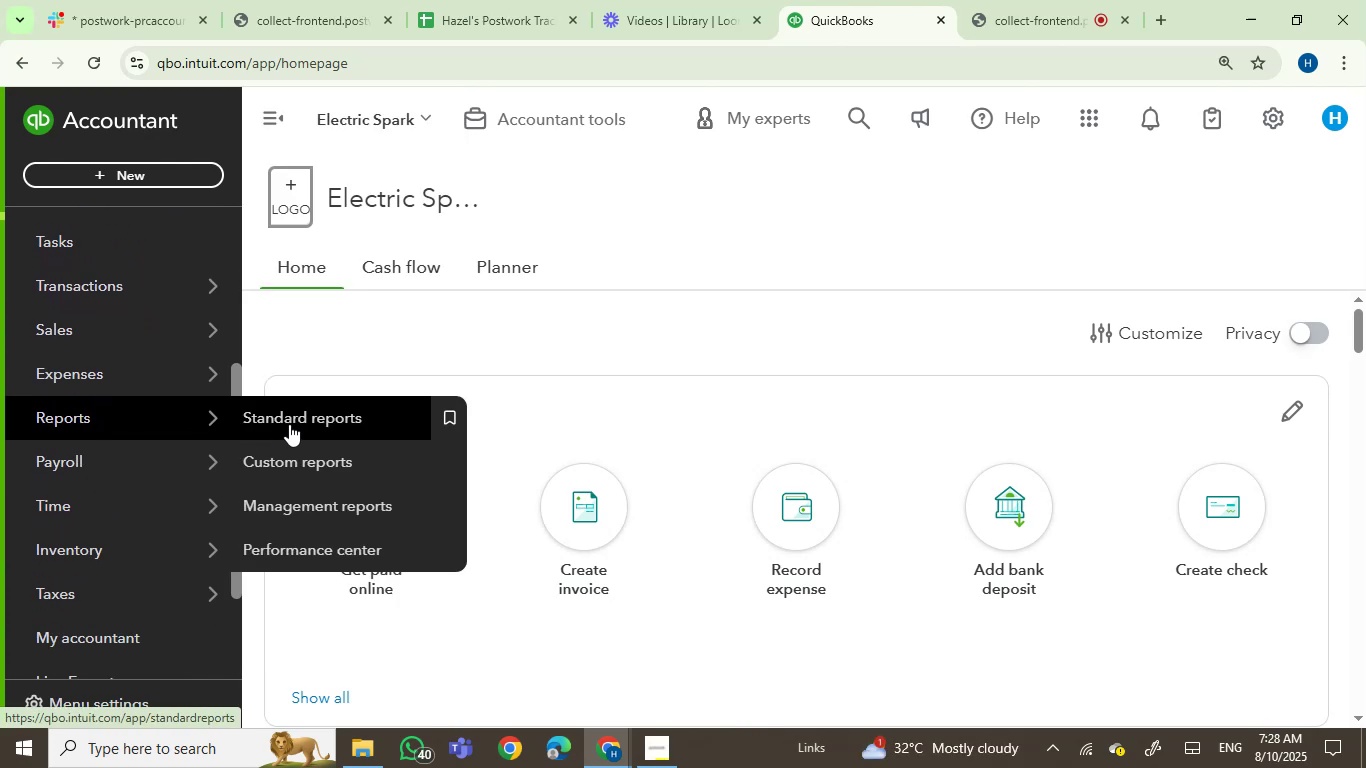 
left_click([290, 424])
 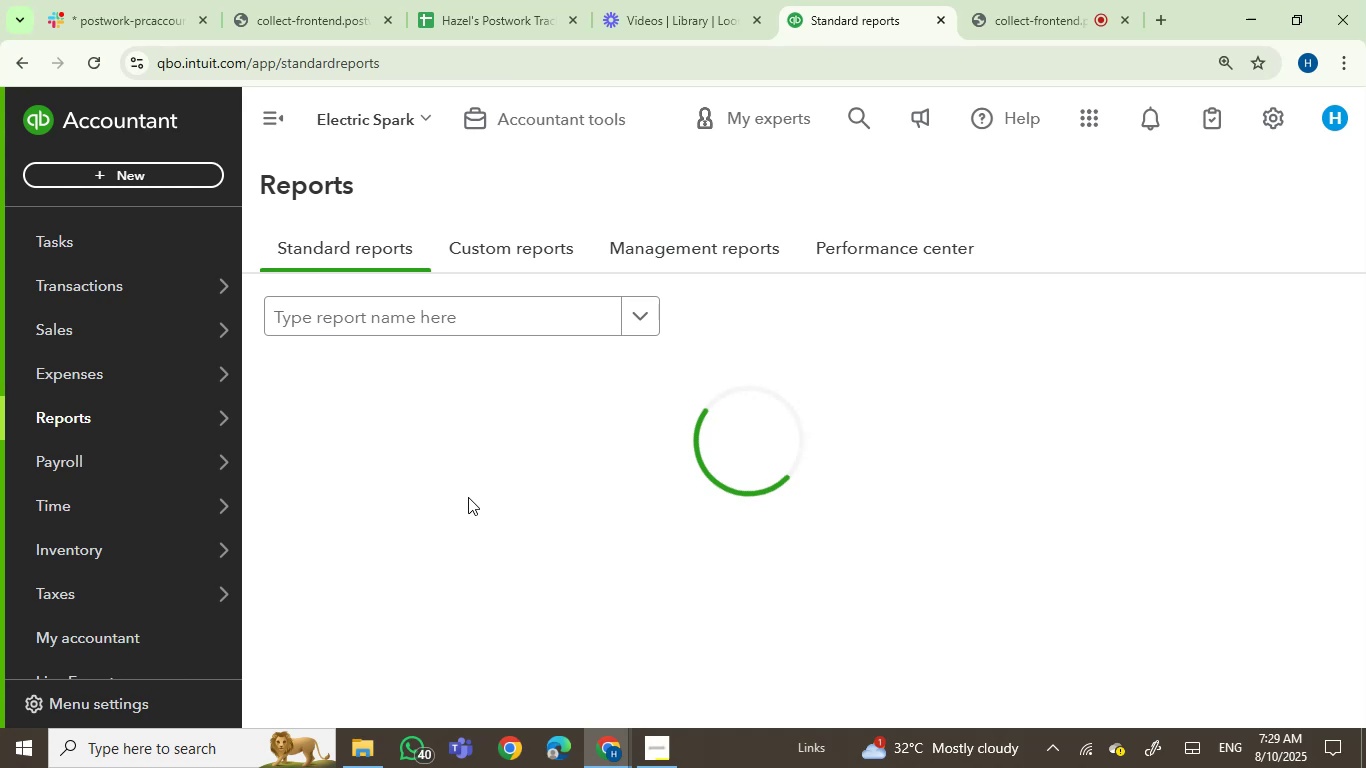 
wait(7.64)
 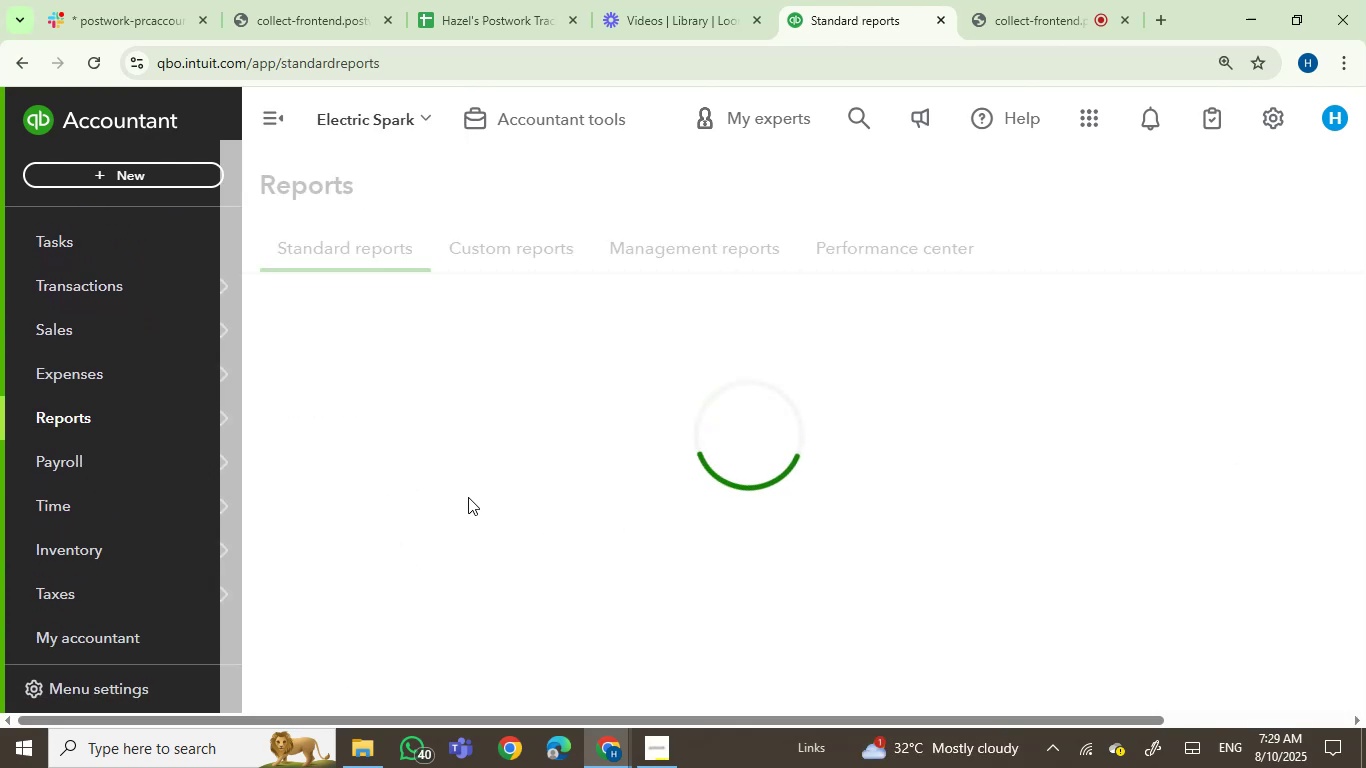 
right_click([358, 482])
 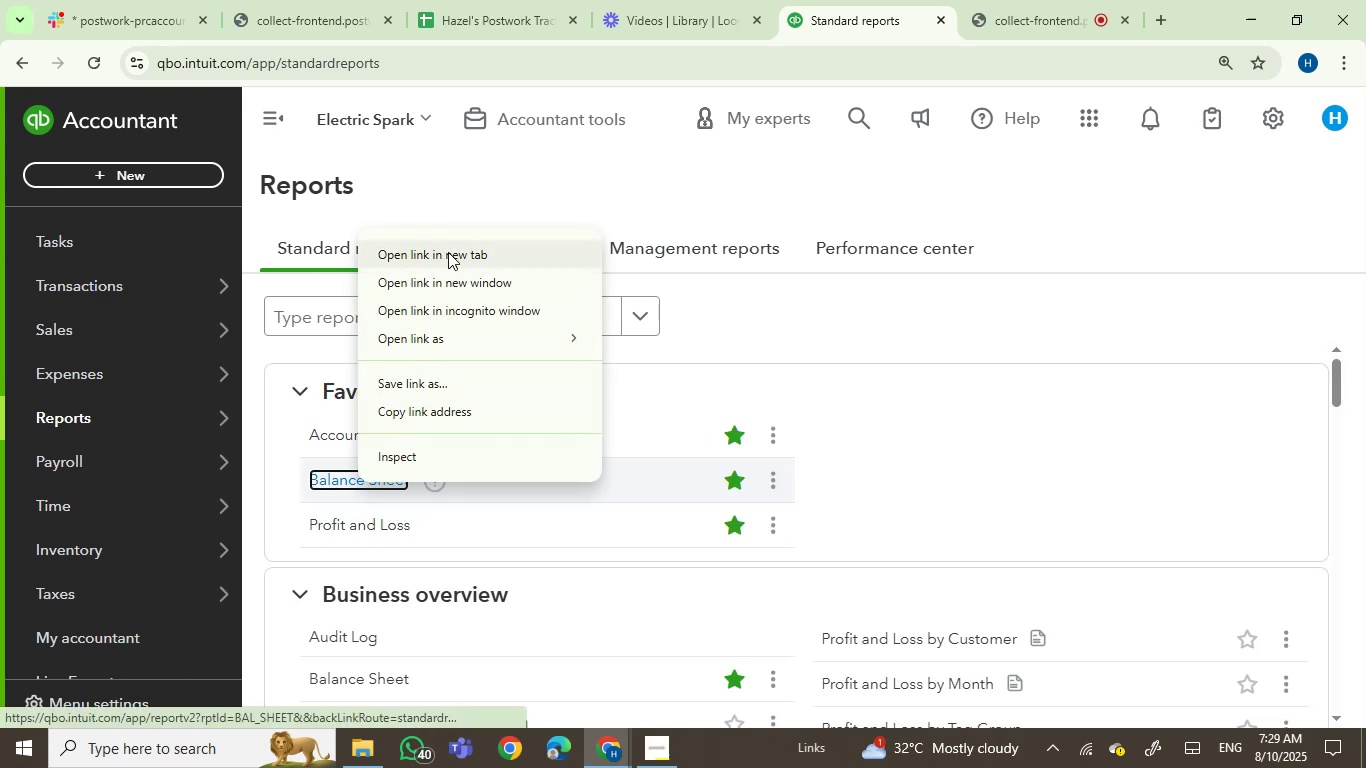 
left_click([449, 246])
 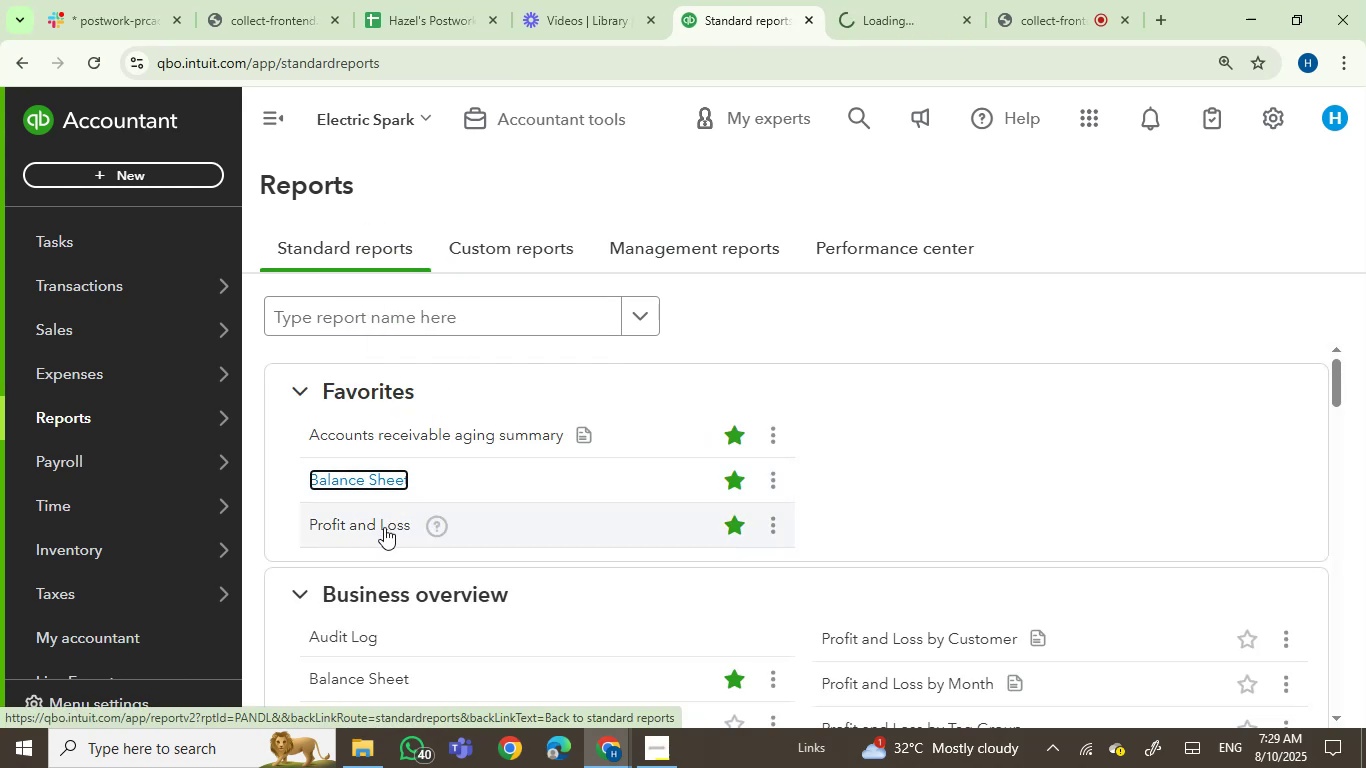 
left_click([377, 530])
 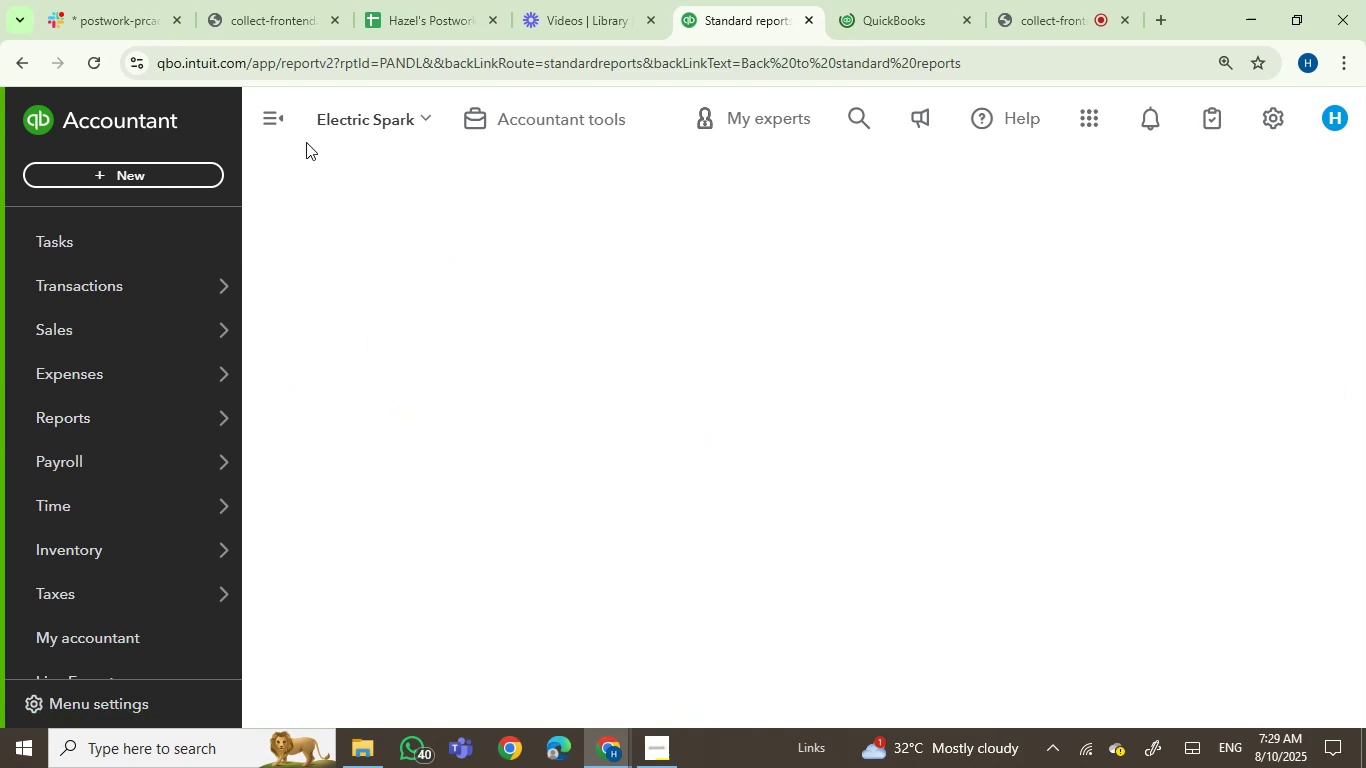 
left_click([268, 116])
 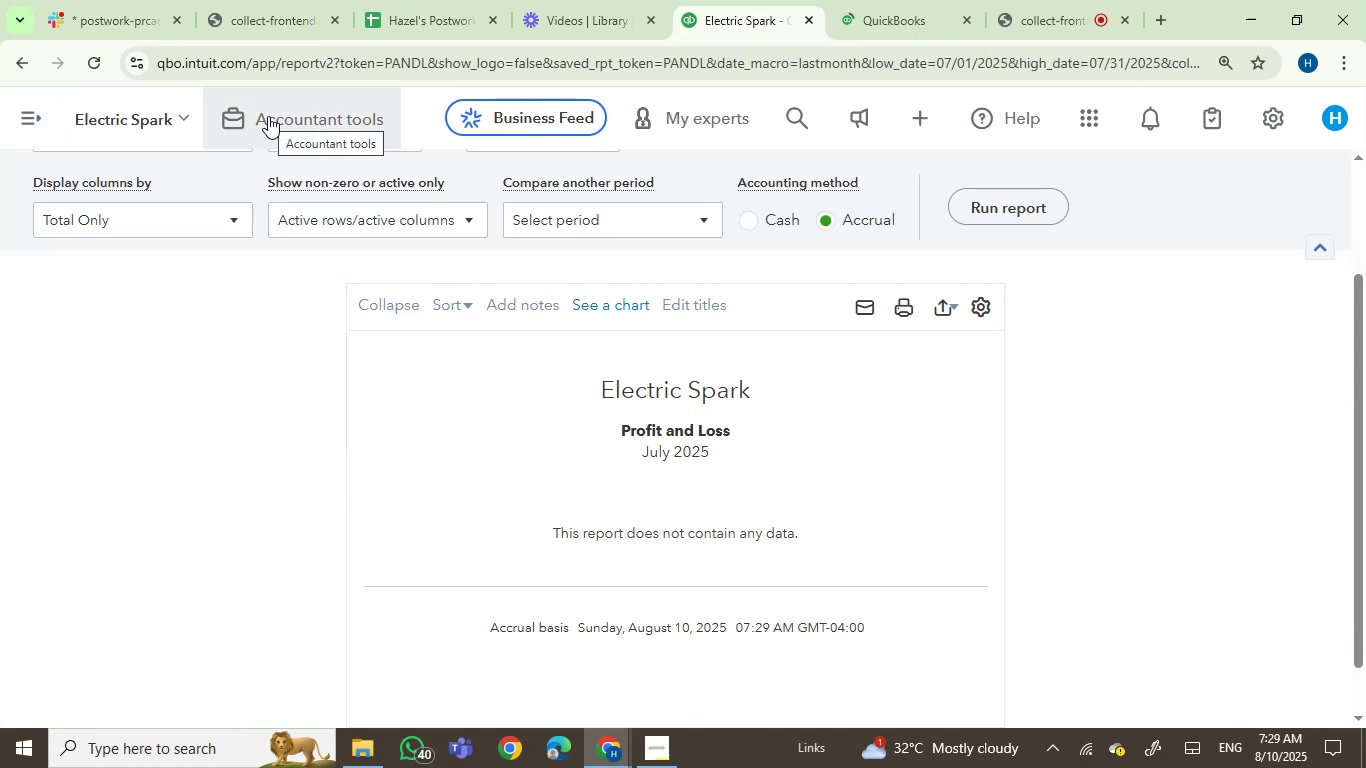 
scroll: coordinate [480, 372], scroll_direction: up, amount: 2.0
 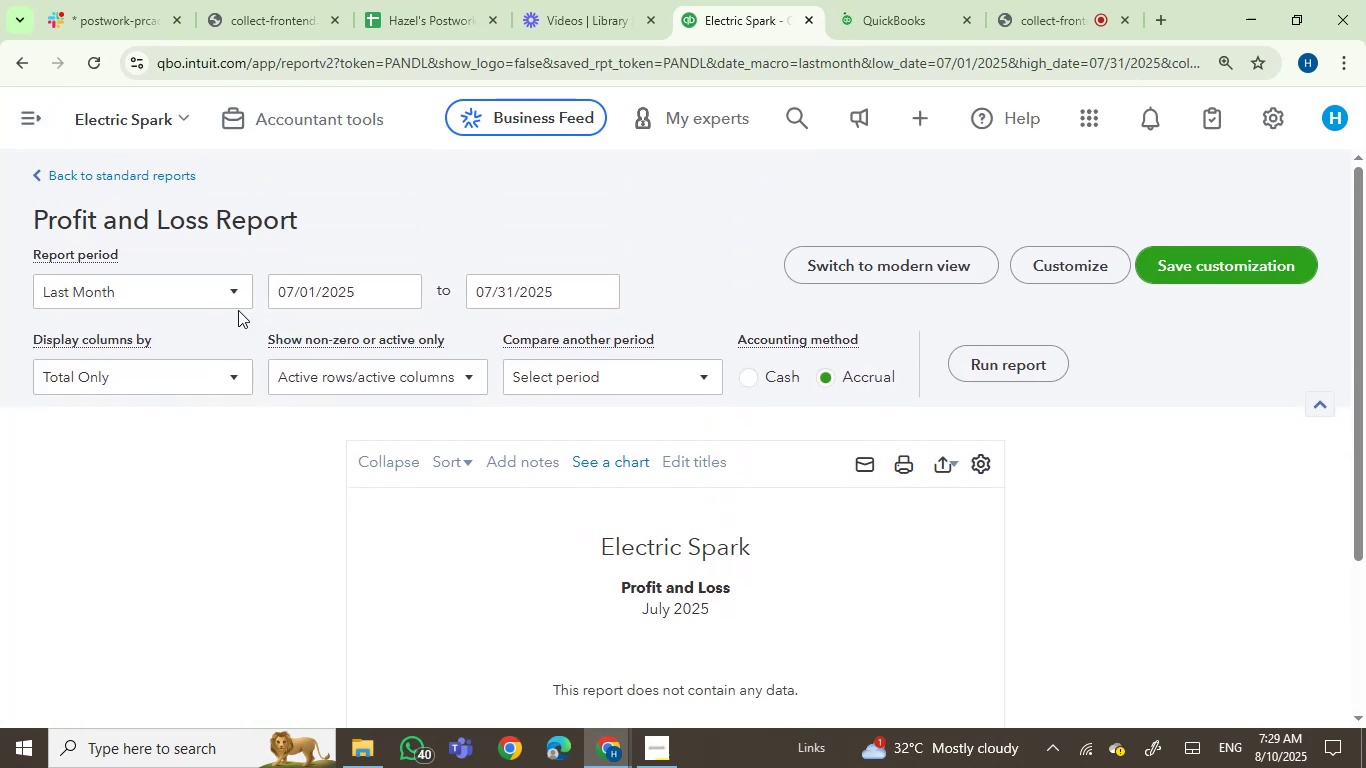 
left_click([195, 291])
 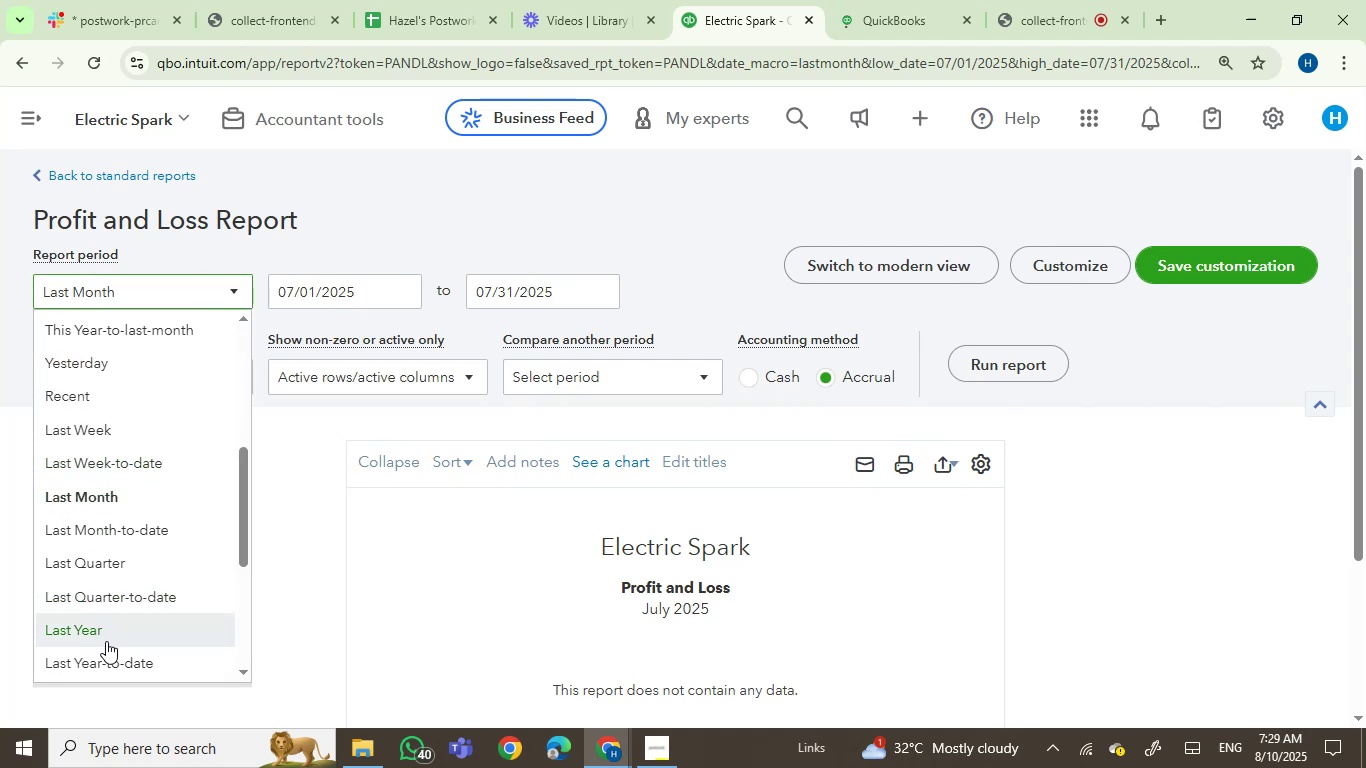 
left_click([108, 638])
 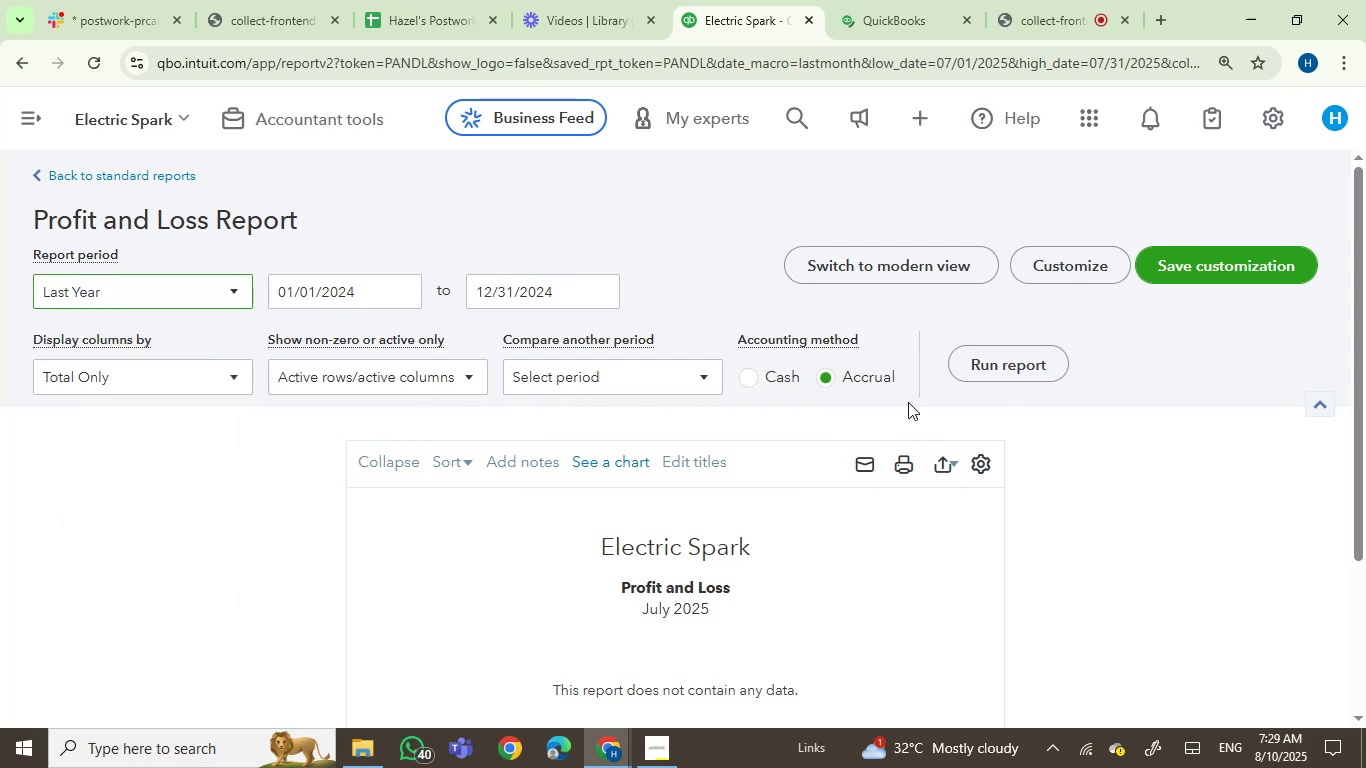 
left_click([987, 365])
 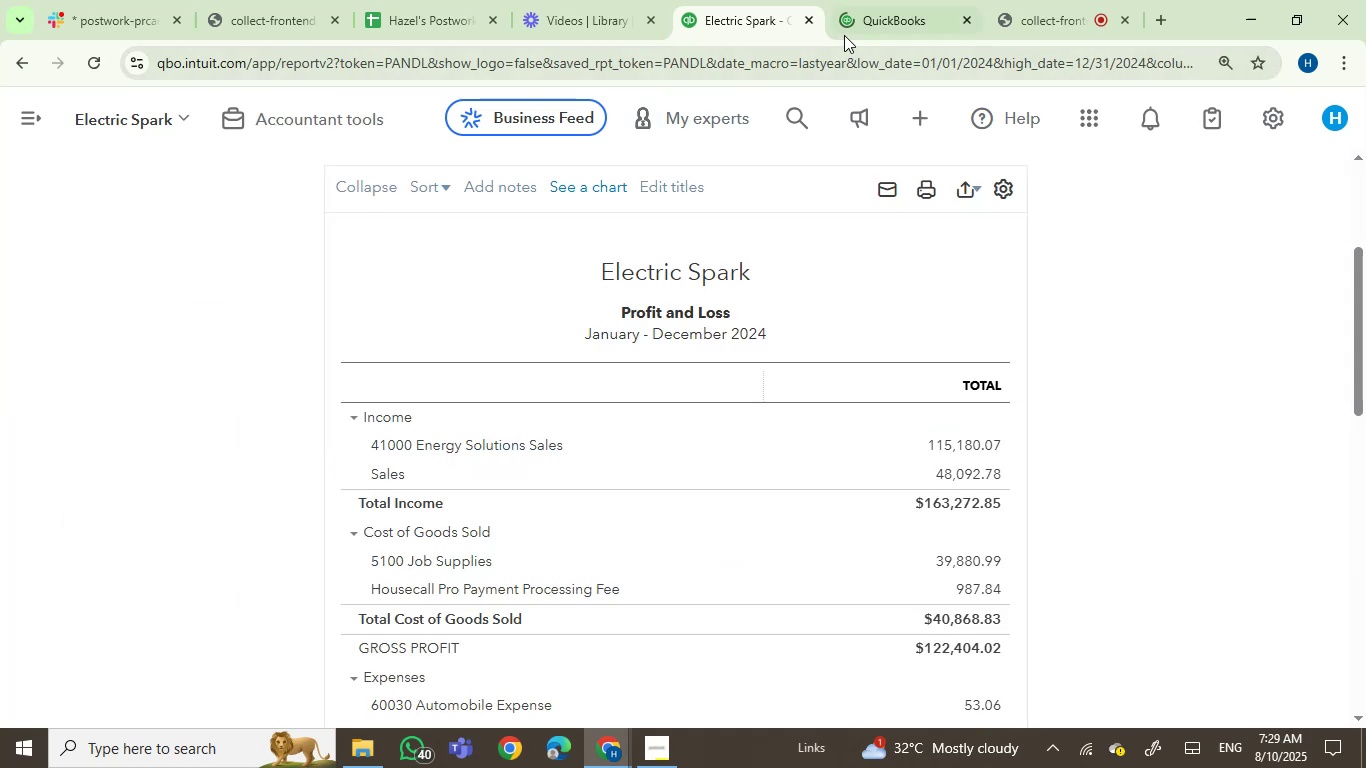 
left_click([865, 29])
 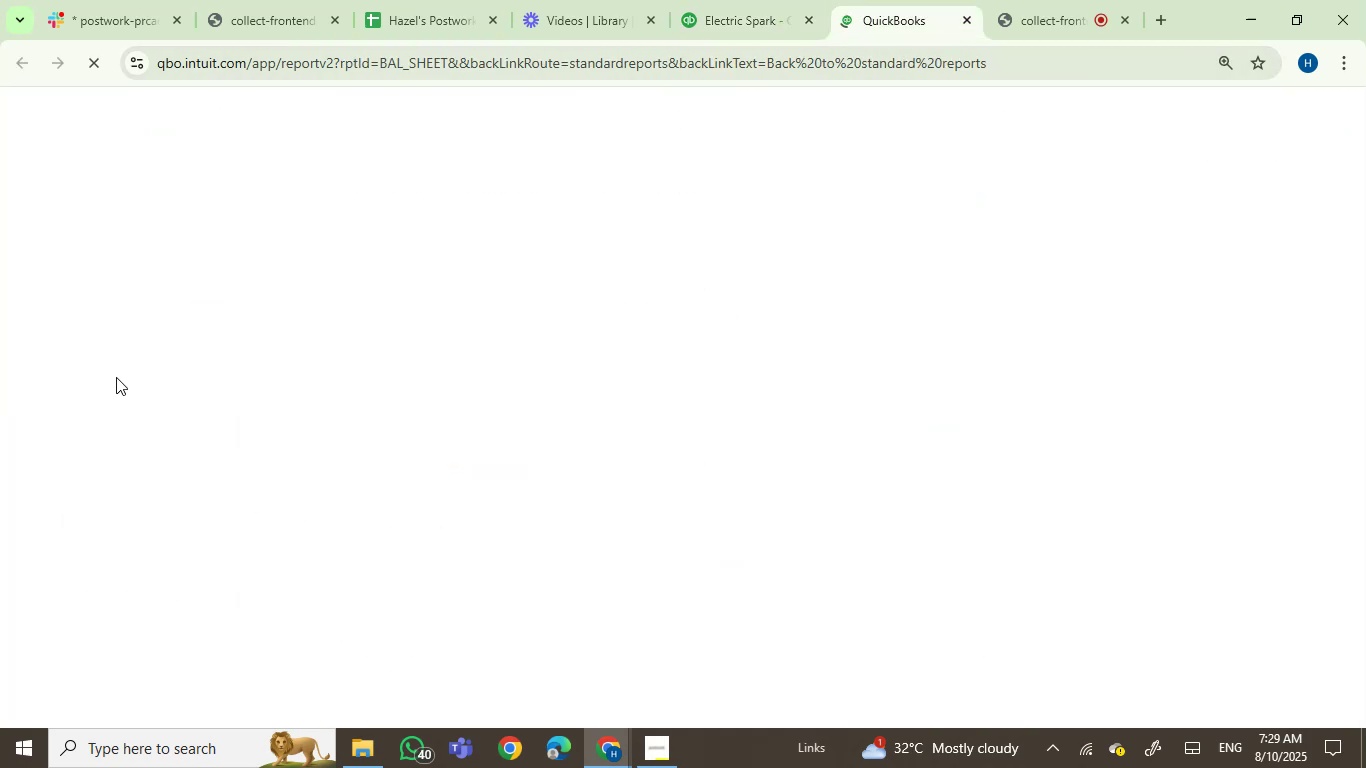 
scroll: coordinate [97, 391], scroll_direction: up, amount: 3.0
 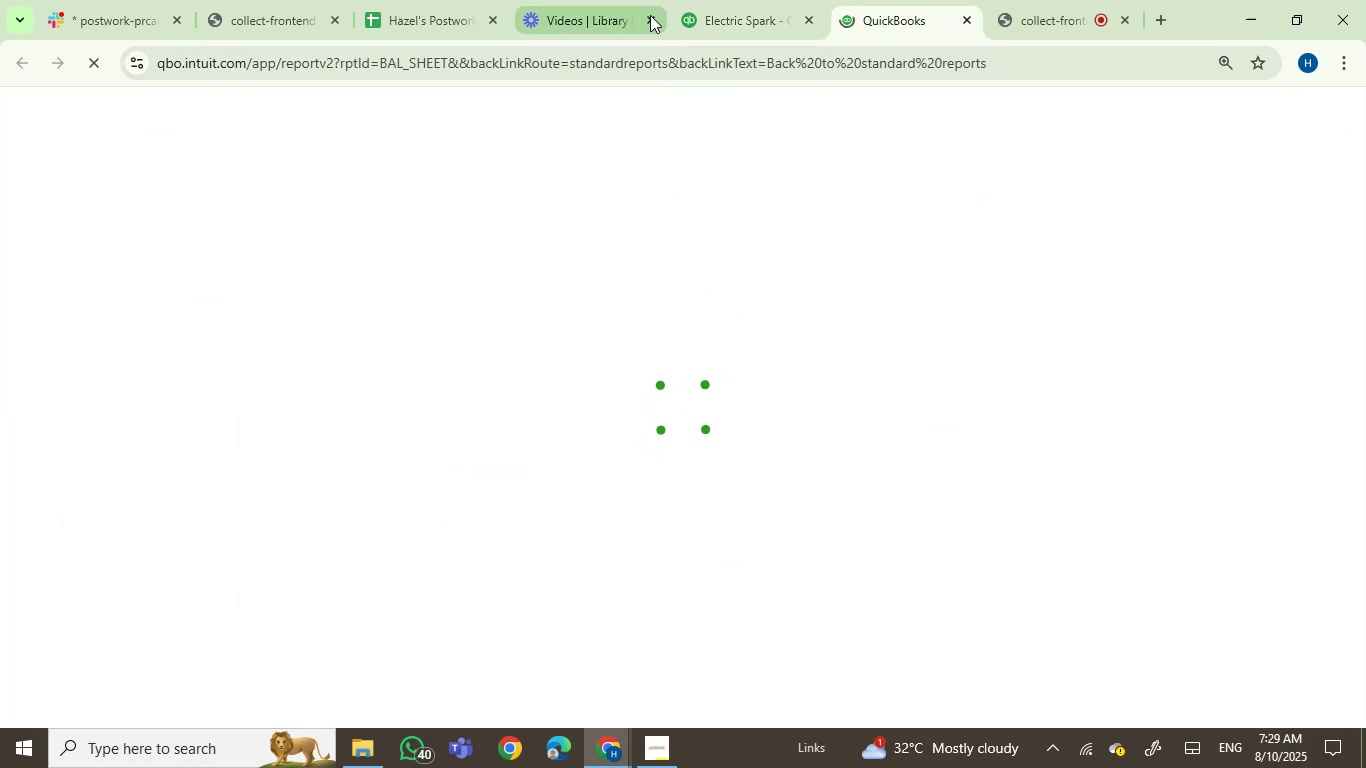 
left_click([695, 5])
 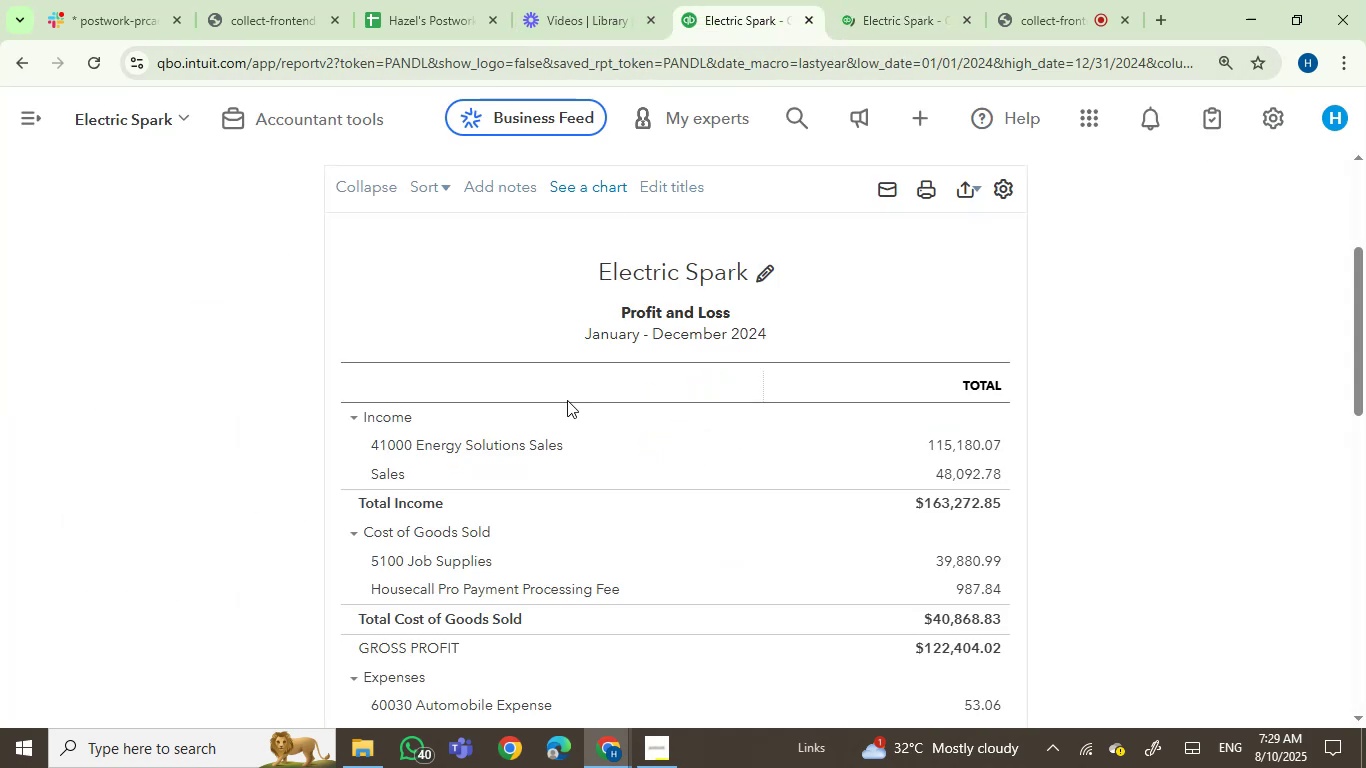 
scroll: coordinate [563, 442], scroll_direction: up, amount: 2.0
 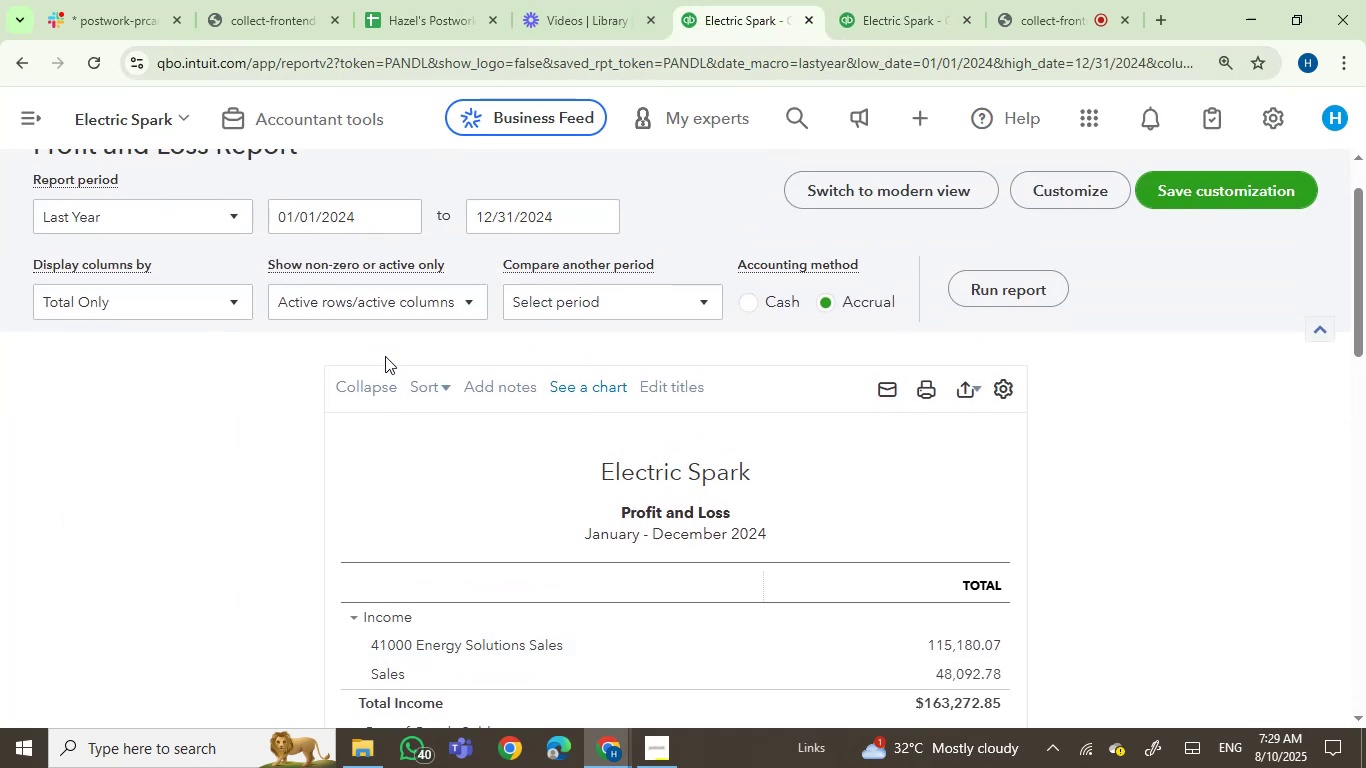 
left_click([437, 305])
 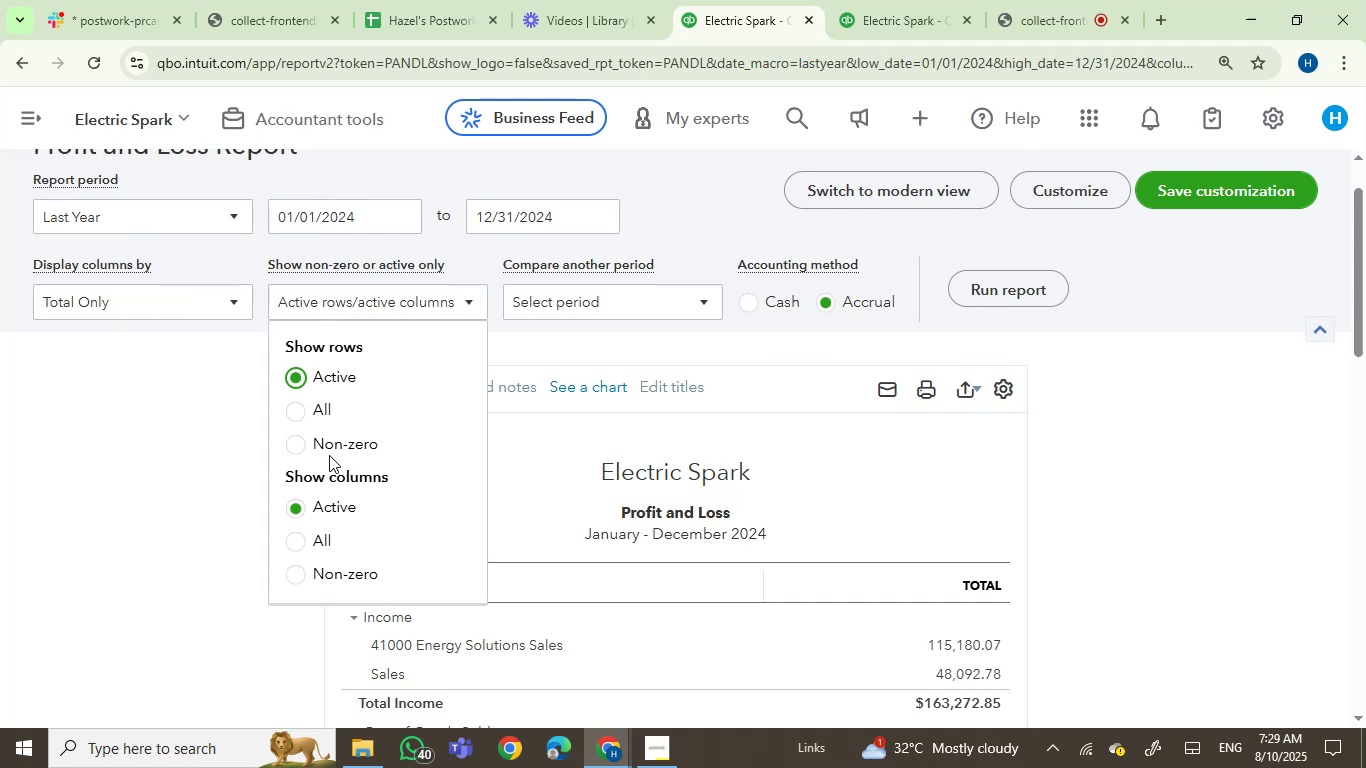 
left_click([330, 448])
 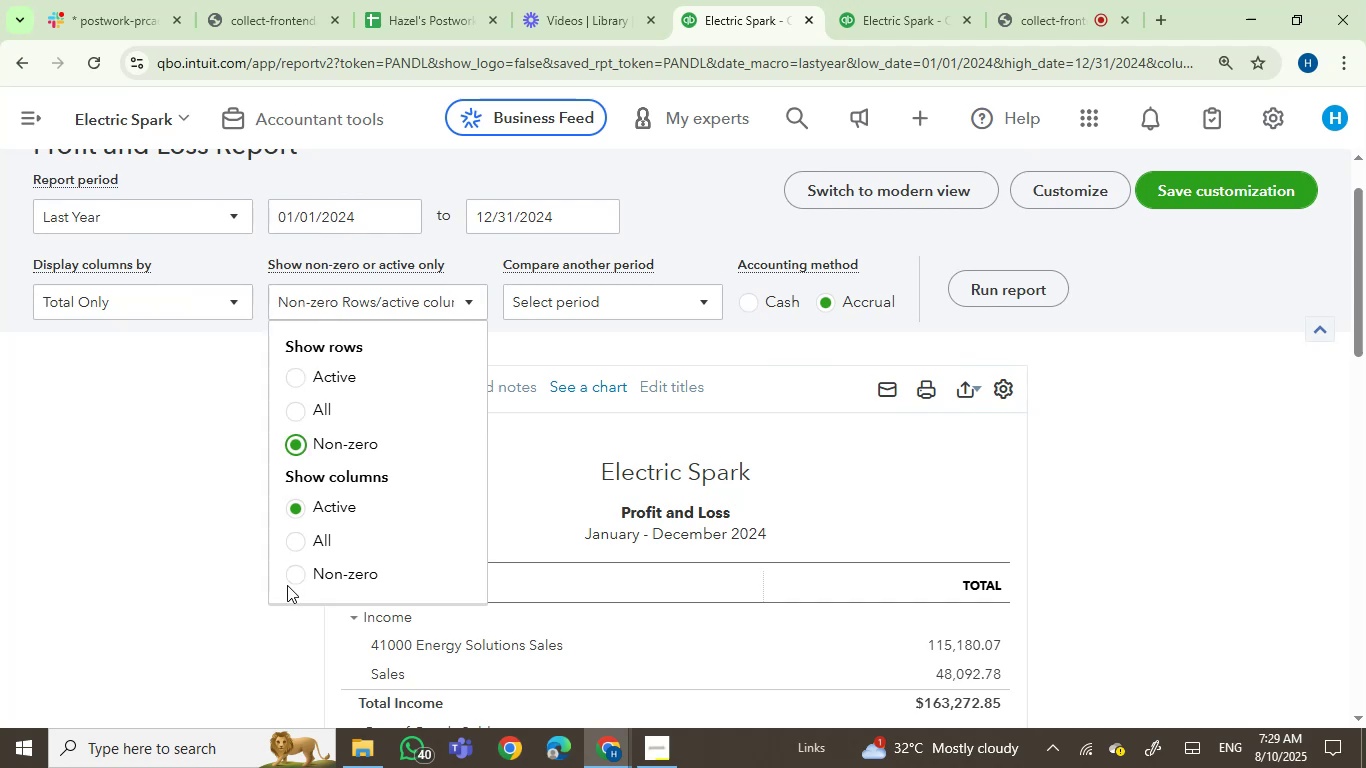 
left_click([287, 581])
 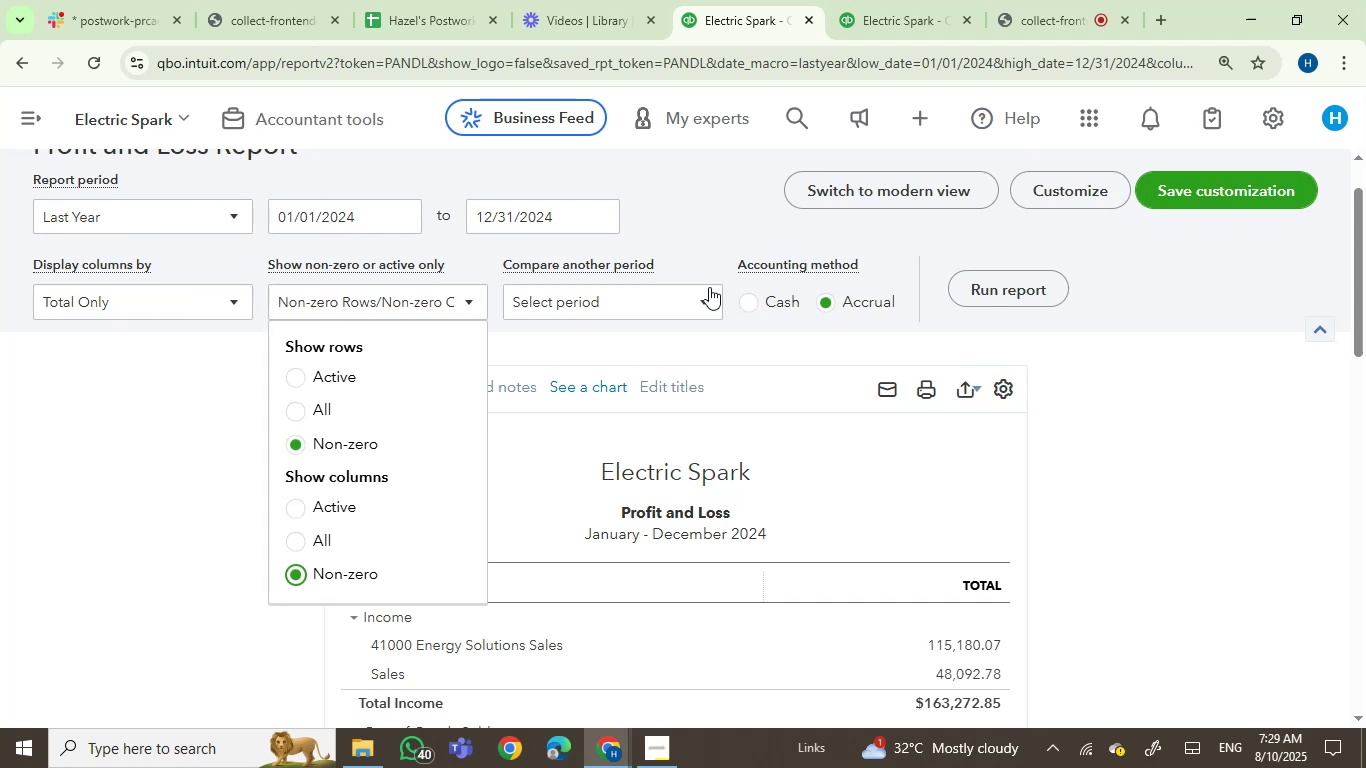 
left_click([702, 295])
 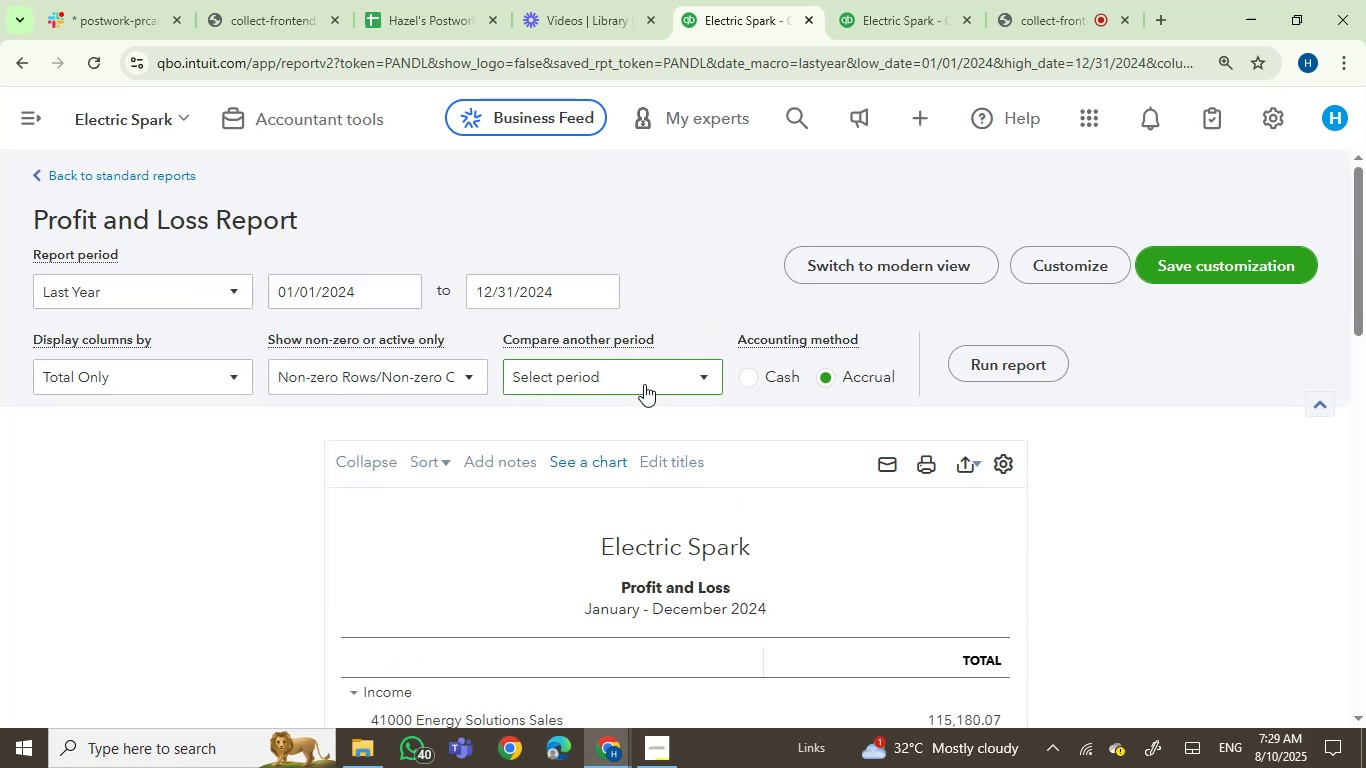 
left_click([644, 384])
 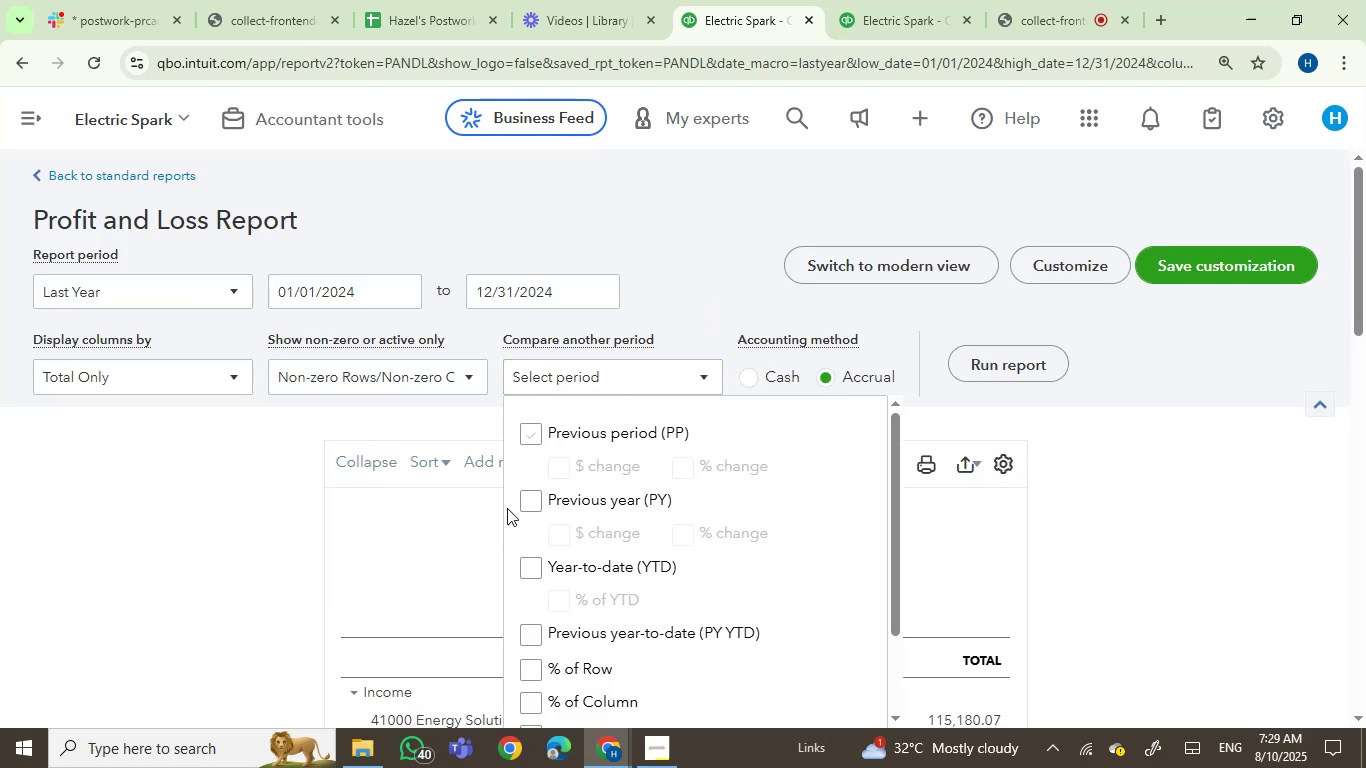 
left_click([522, 499])
 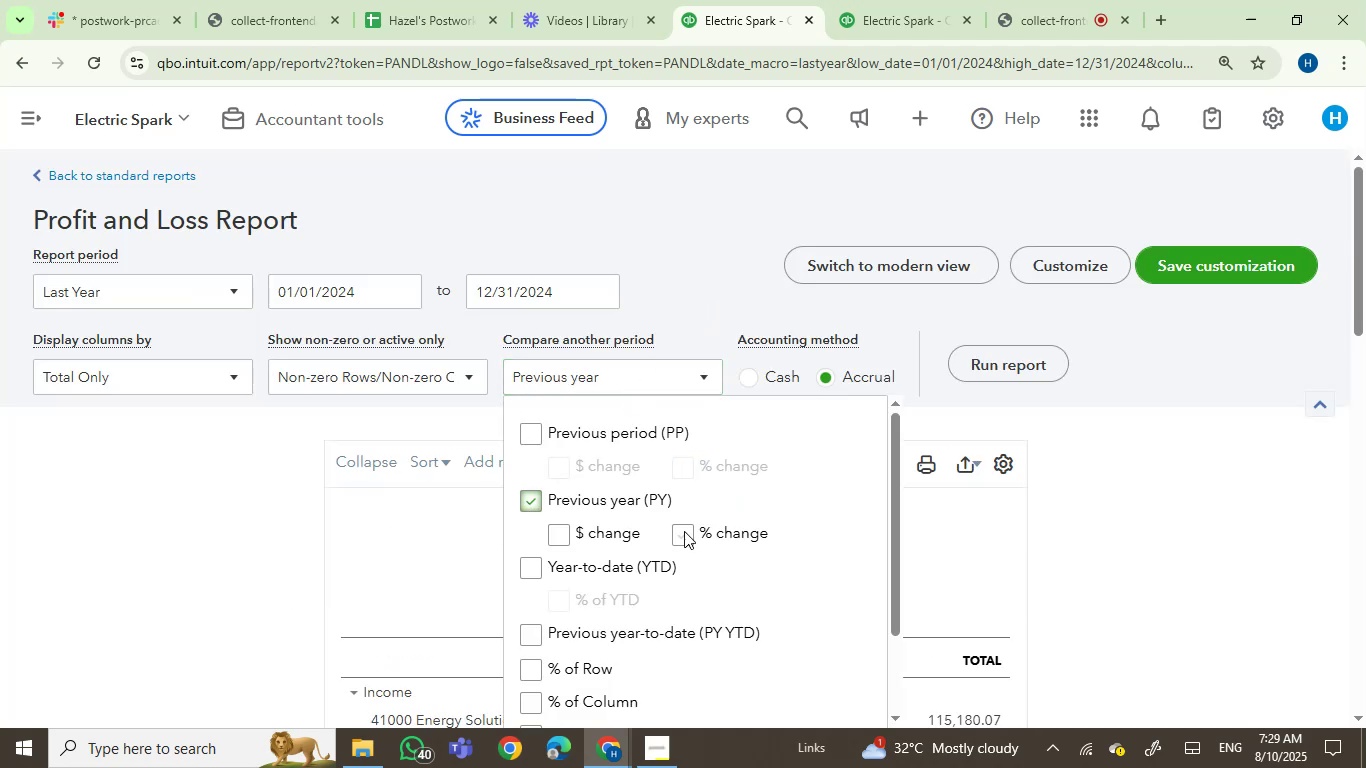 
left_click([687, 532])
 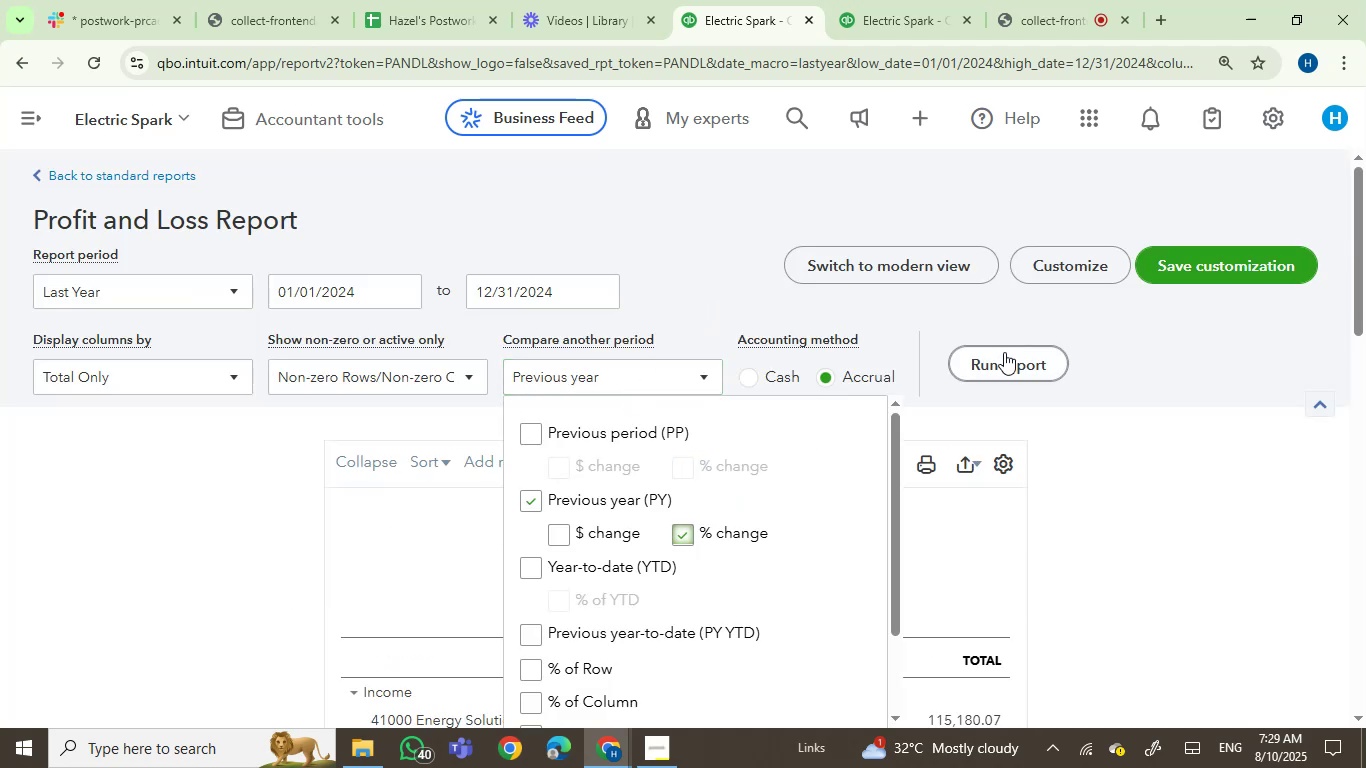 
left_click([1004, 362])
 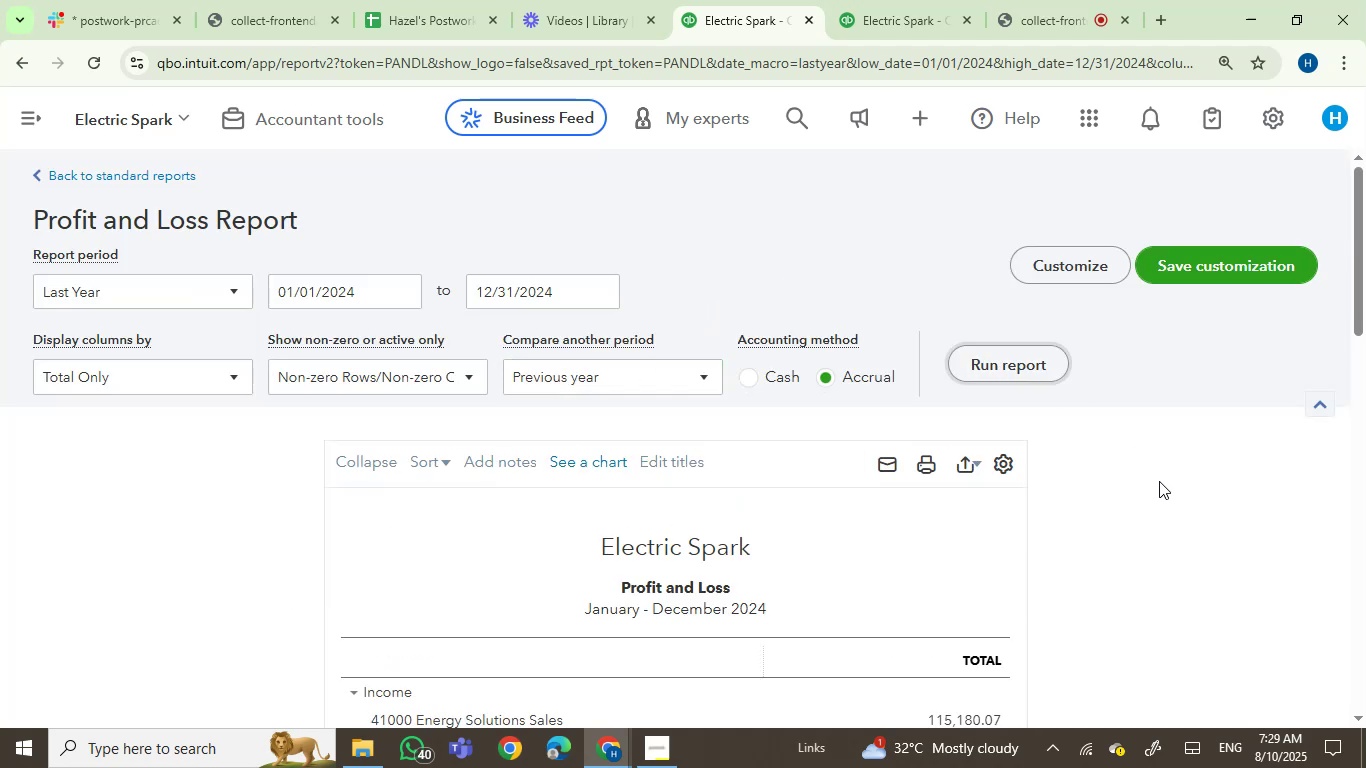 
scroll: coordinate [1159, 481], scroll_direction: down, amount: 2.0
 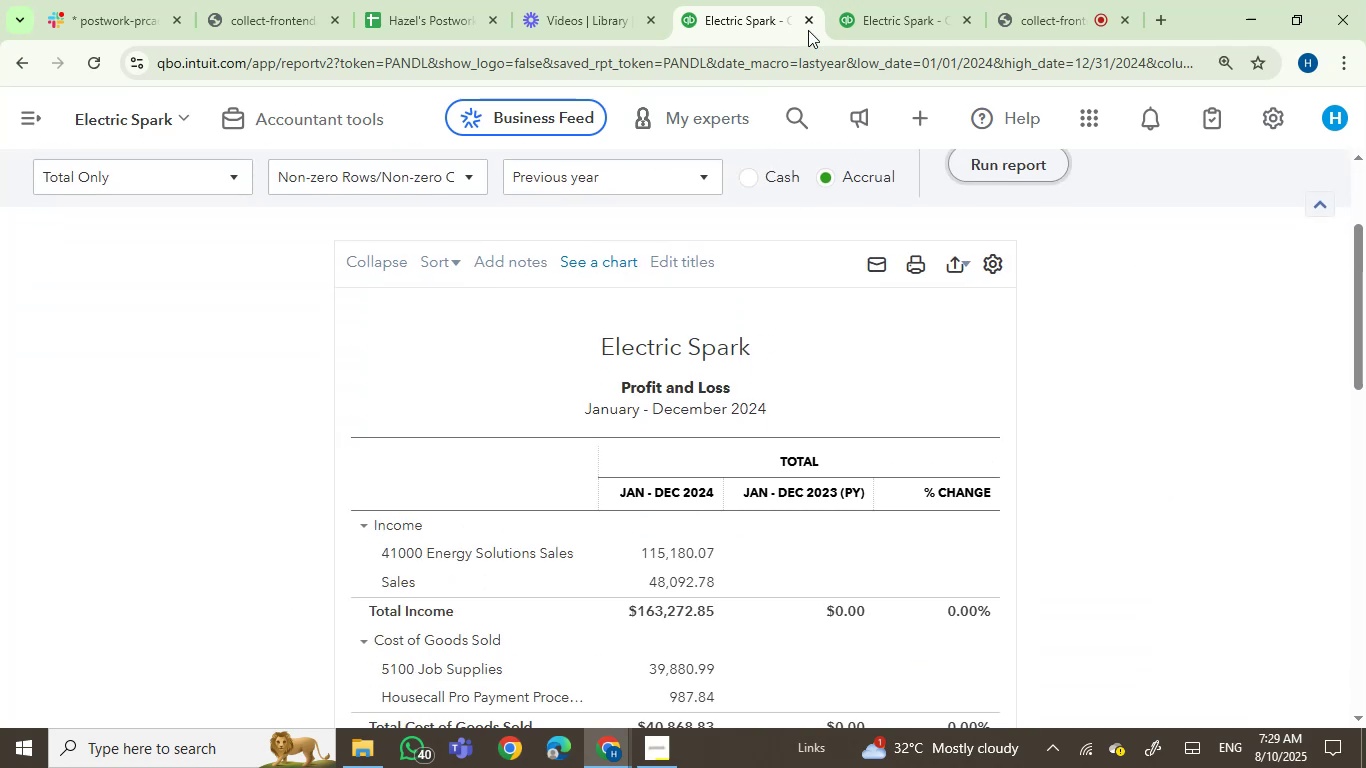 
left_click([845, 15])
 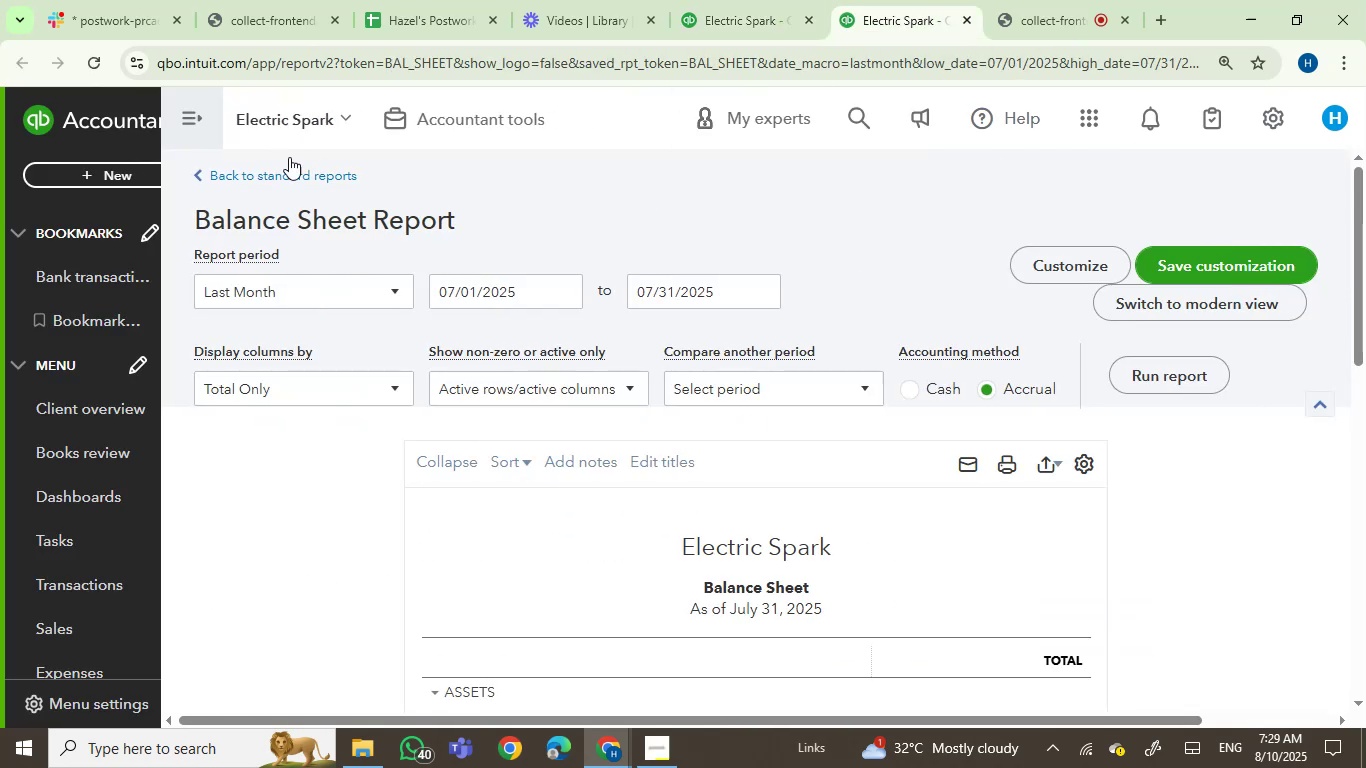 
left_click([194, 310])
 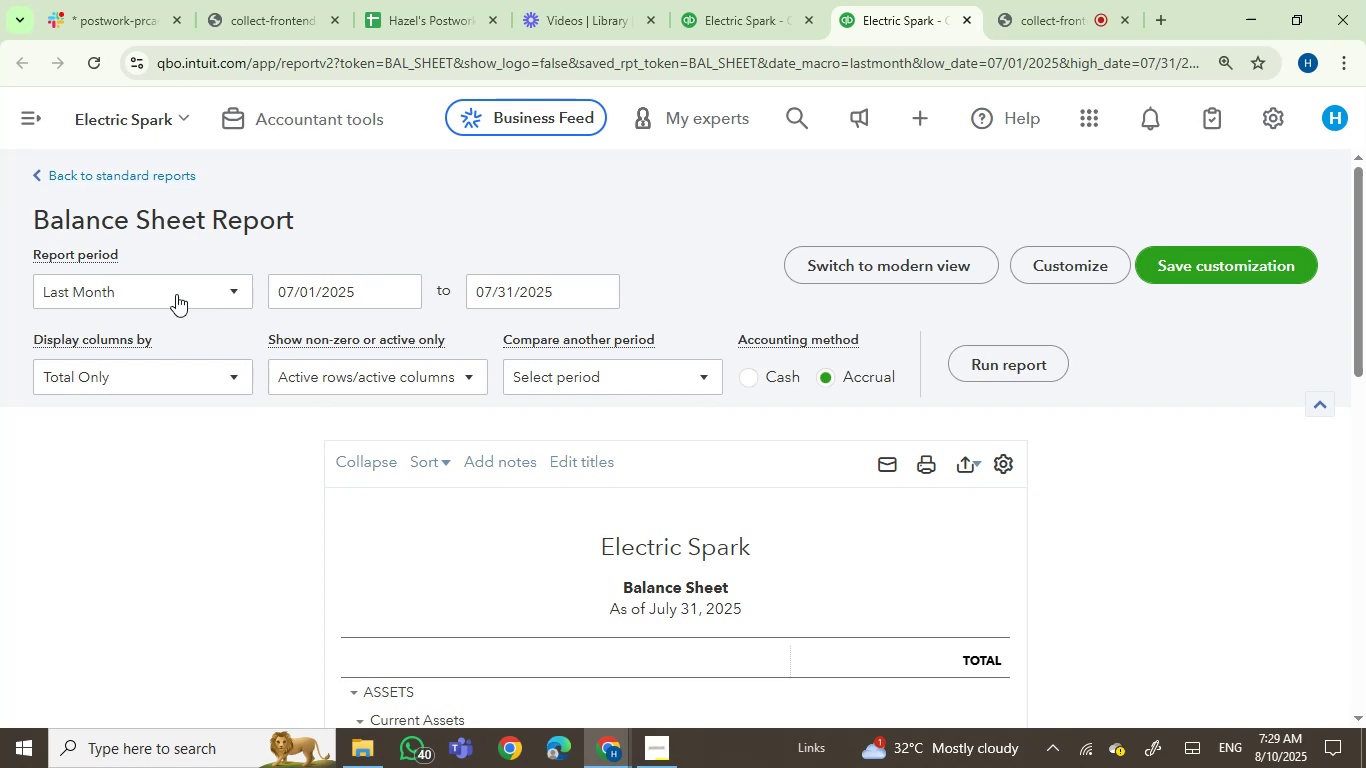 
left_click([173, 279])
 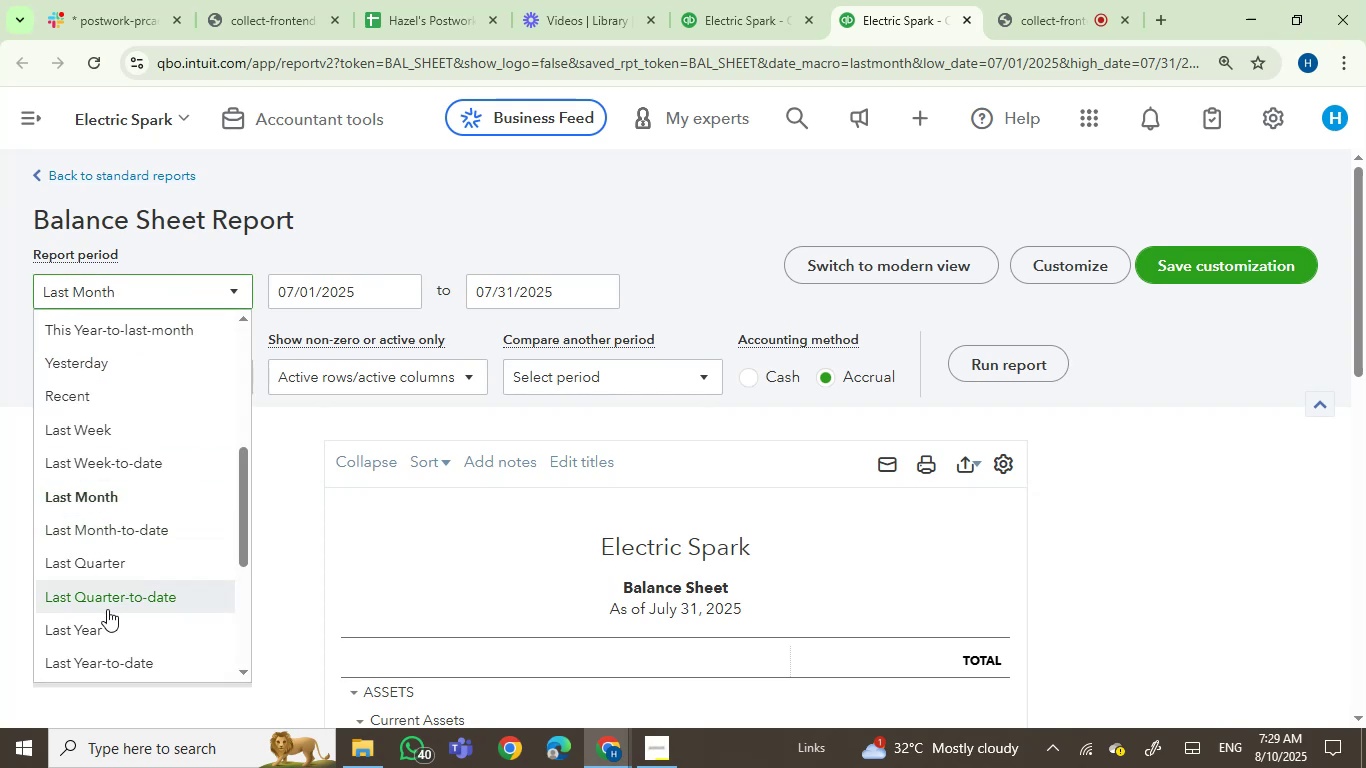 
left_click([106, 633])
 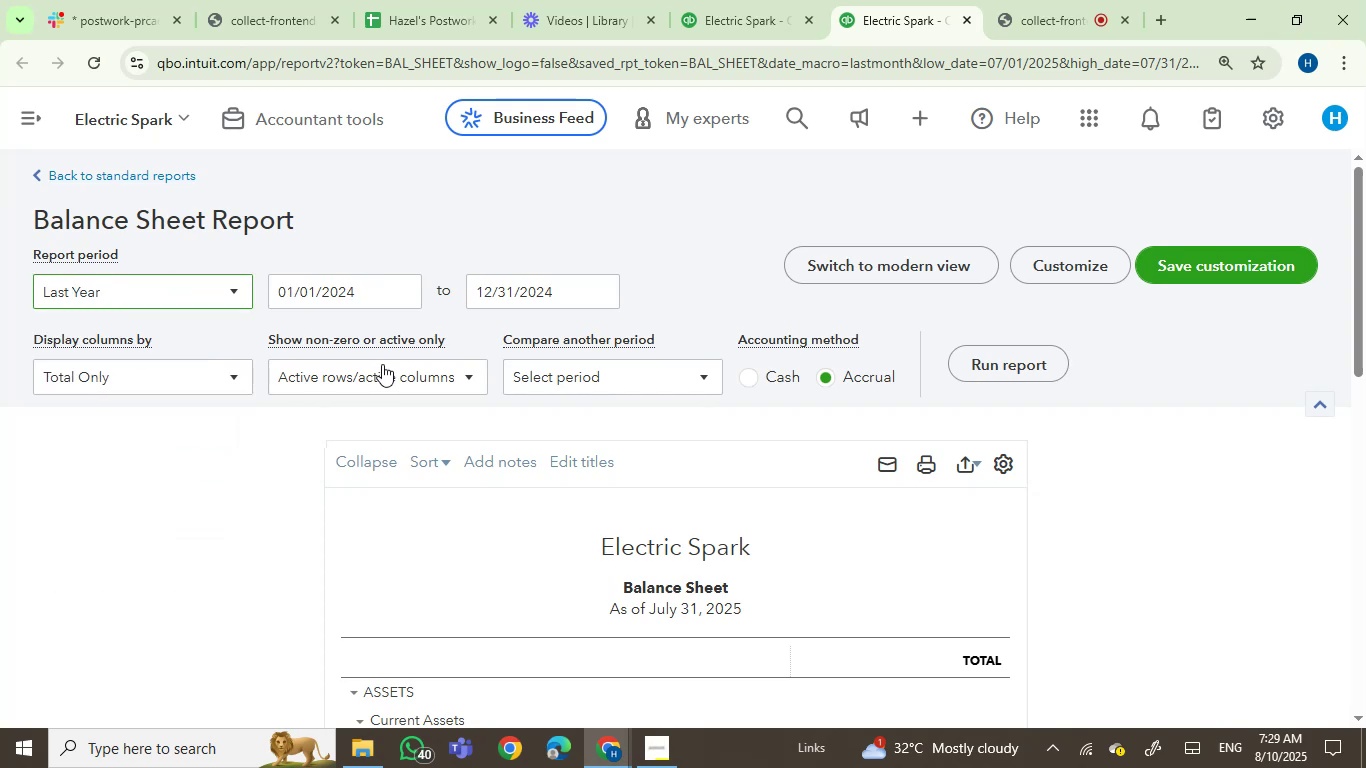 
left_click([383, 380])
 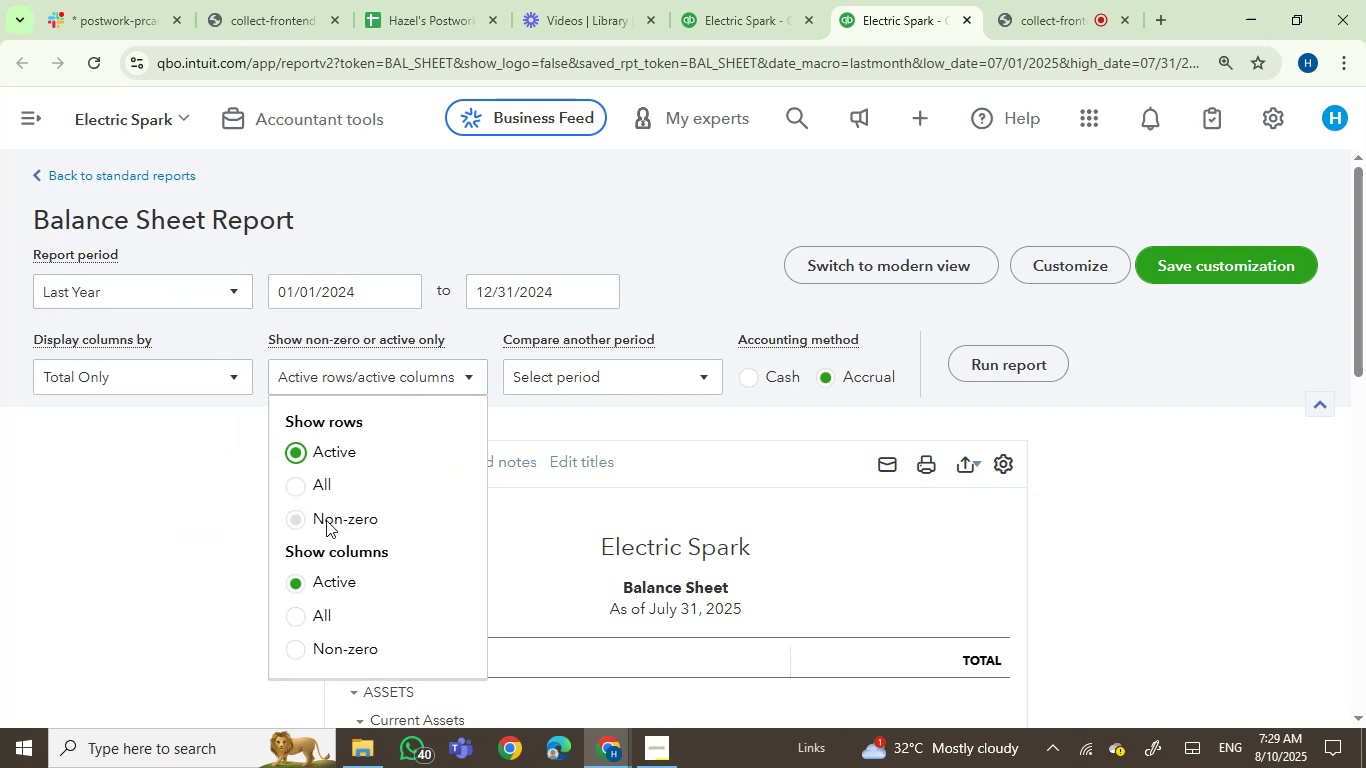 
left_click([325, 521])
 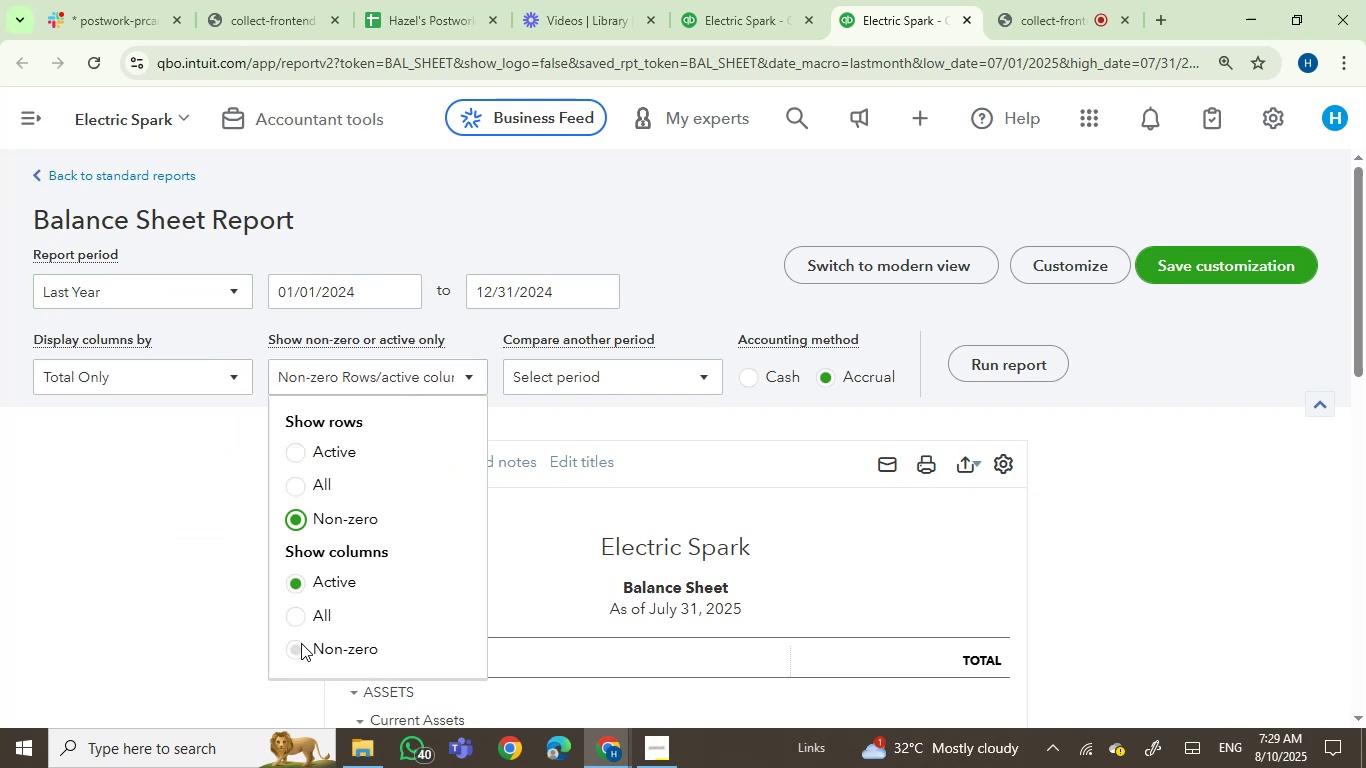 
left_click([301, 650])
 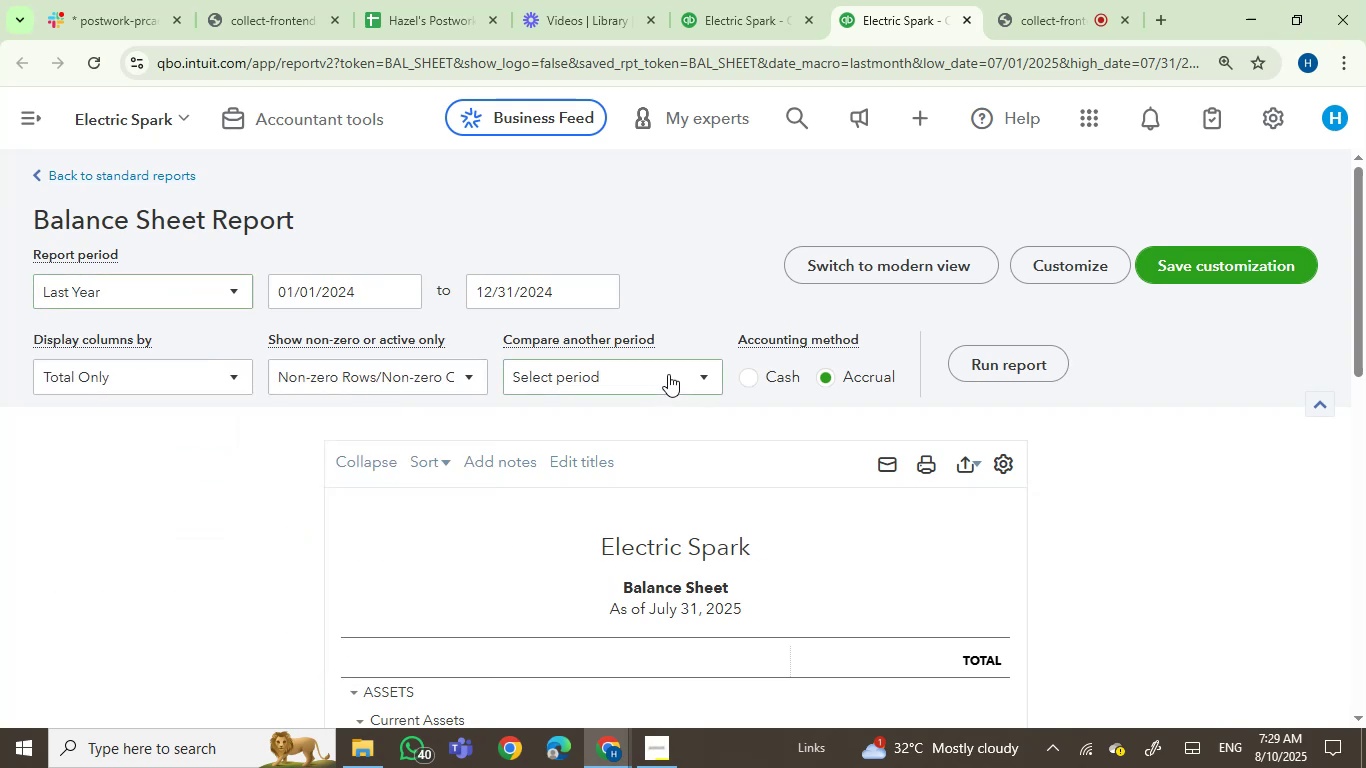 
double_click([665, 383])
 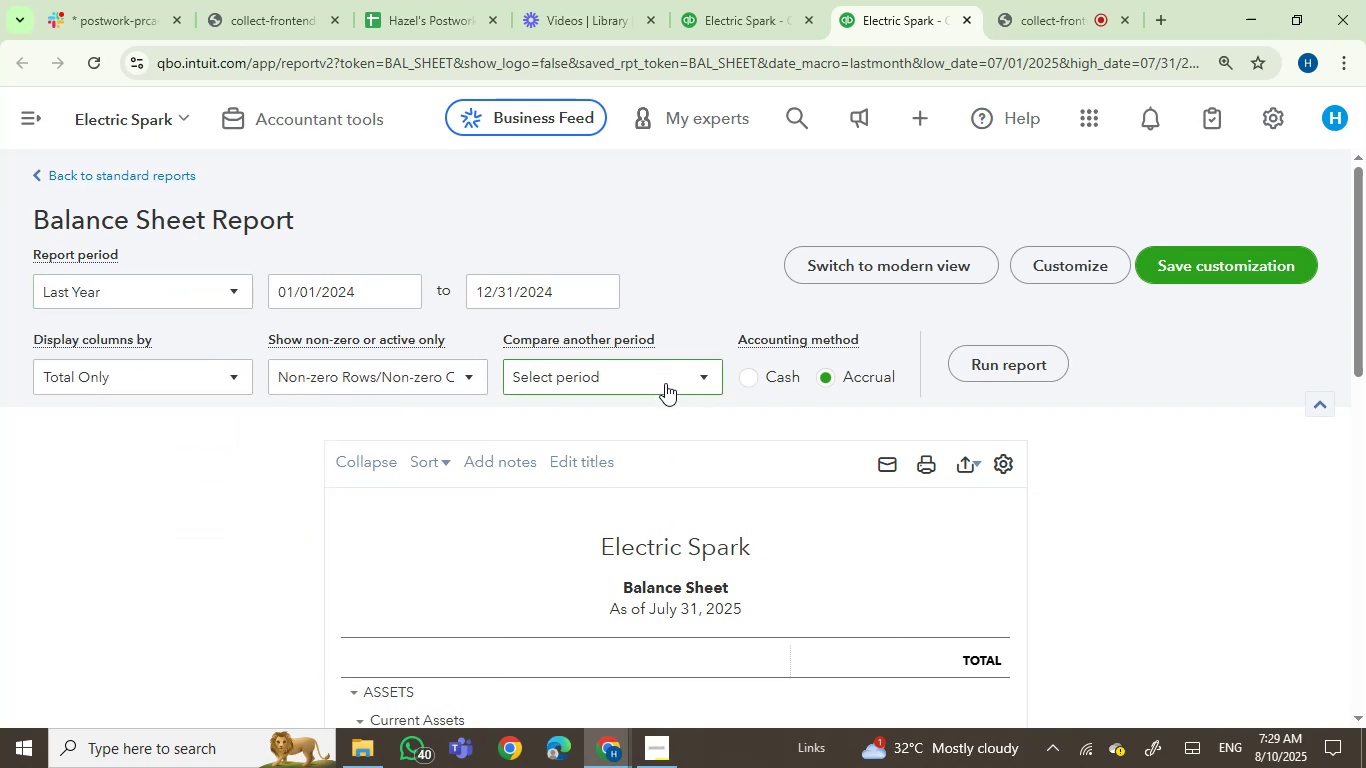 
triple_click([665, 383])
 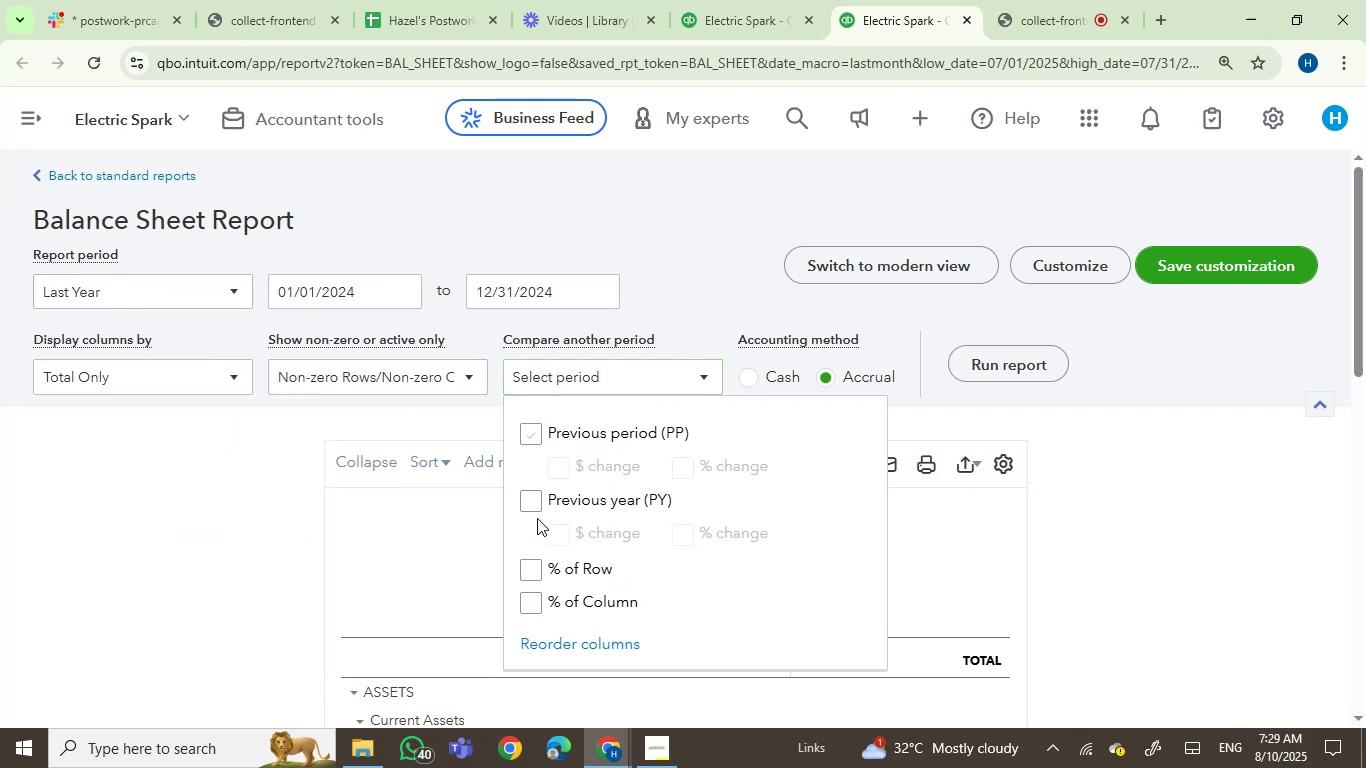 
left_click([539, 498])
 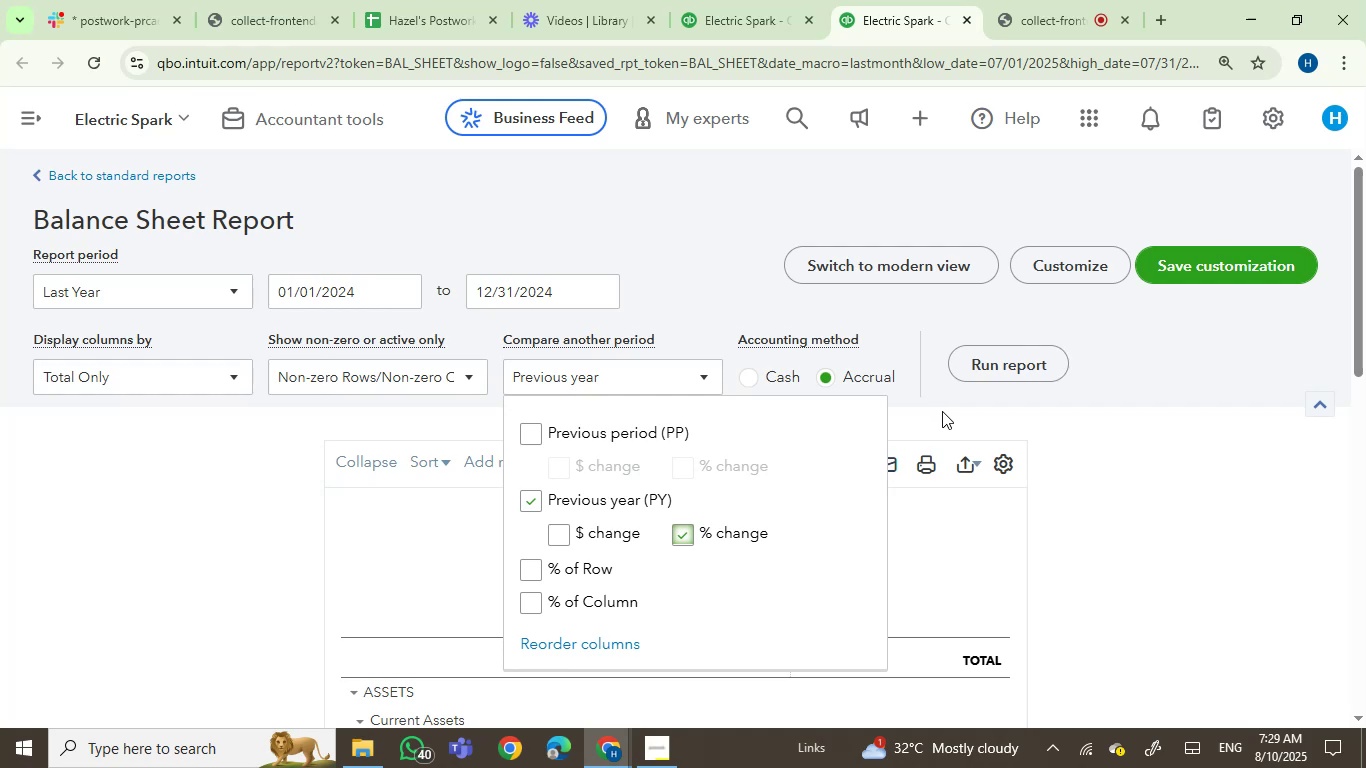 
left_click([1001, 366])
 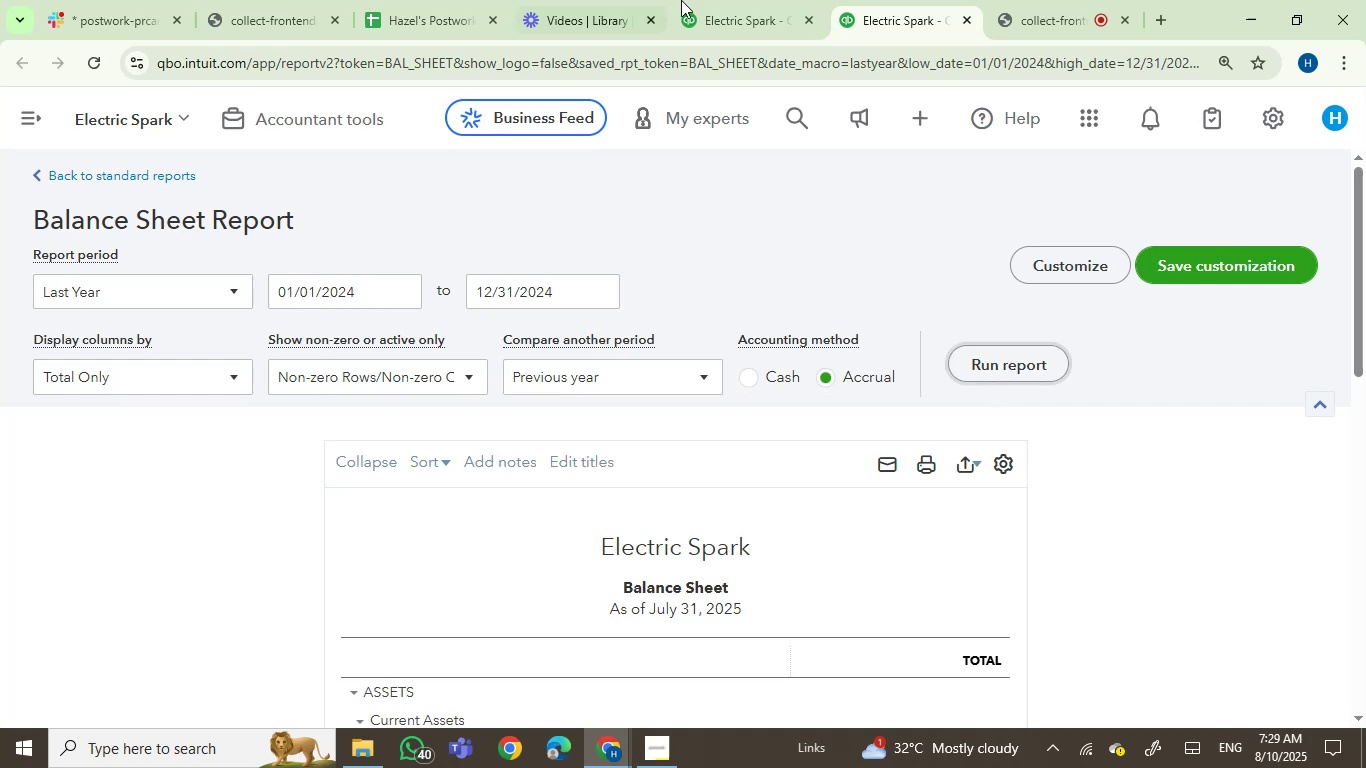 
left_click([726, 0])
 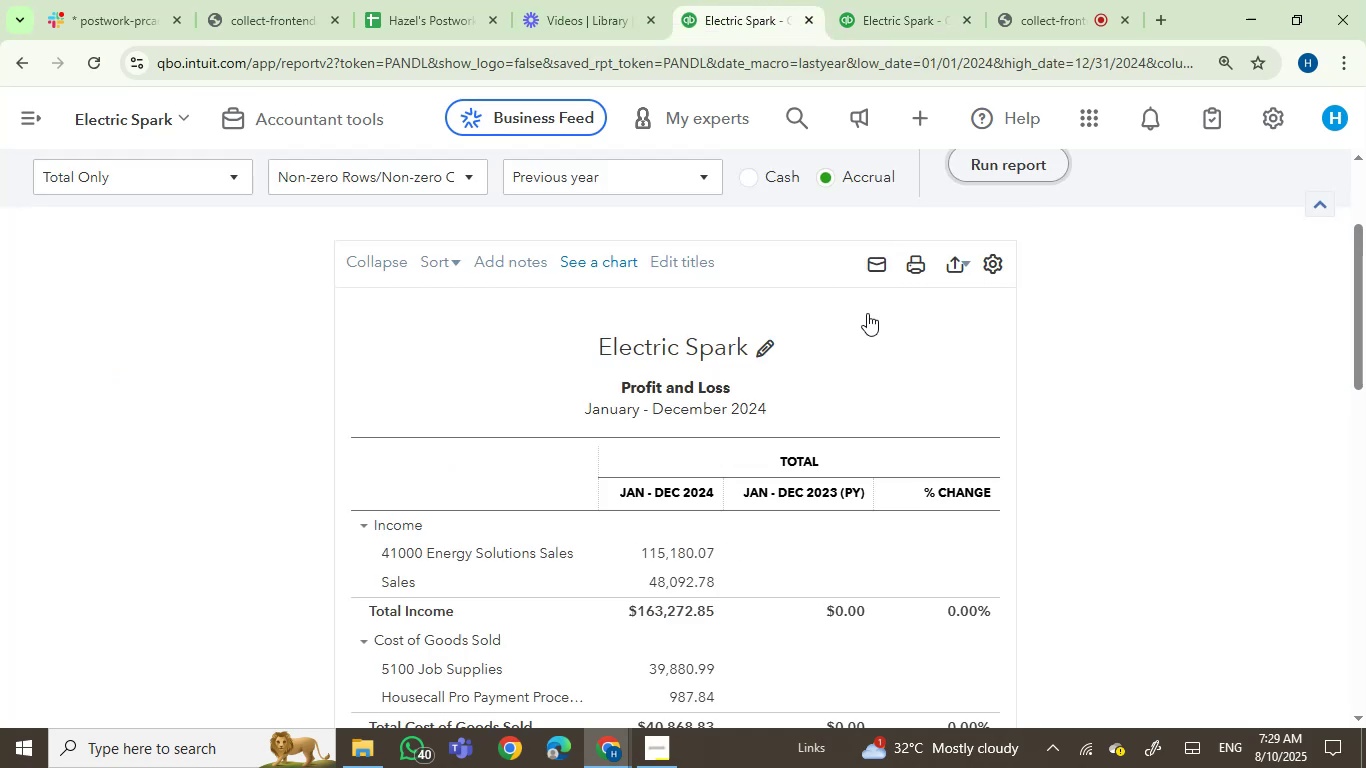 
scroll: coordinate [993, 450], scroll_direction: up, amount: 2.0
 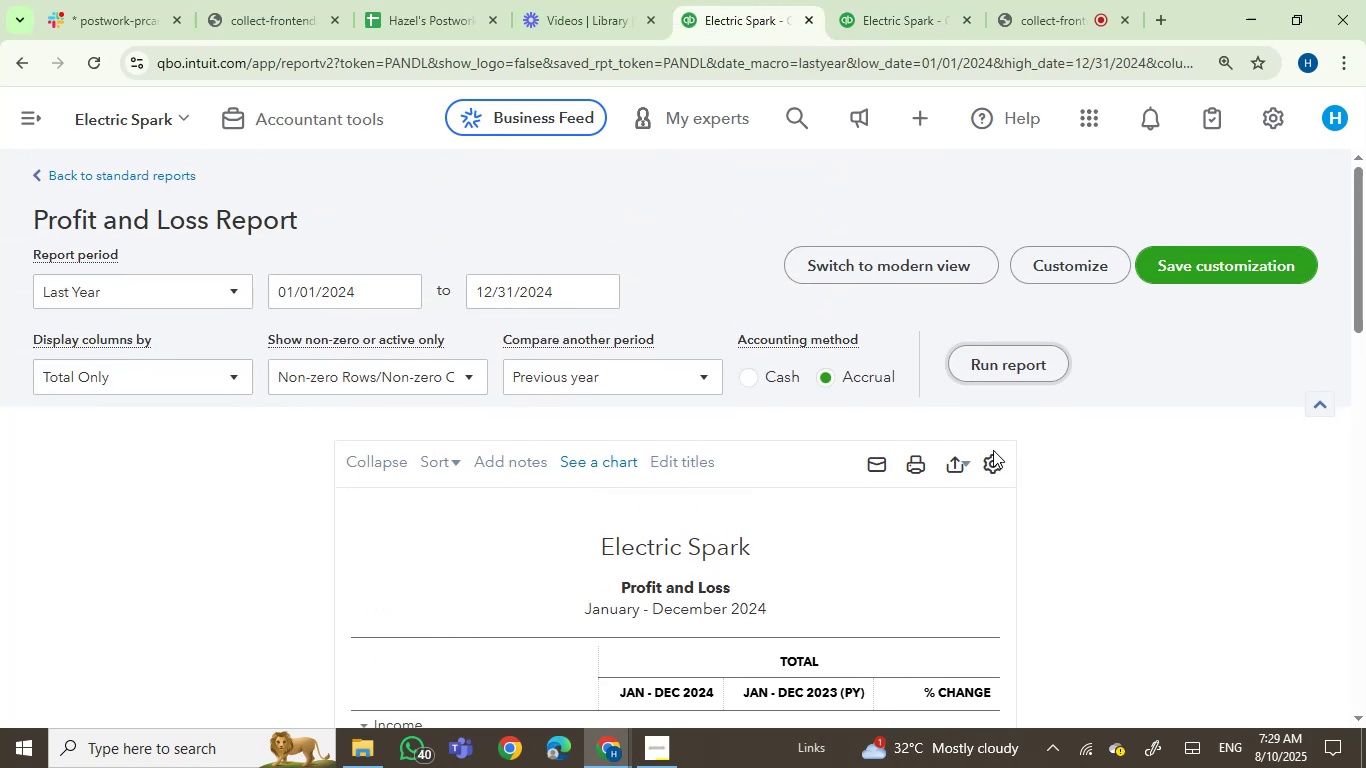 
scroll: coordinate [993, 450], scroll_direction: down, amount: 4.0
 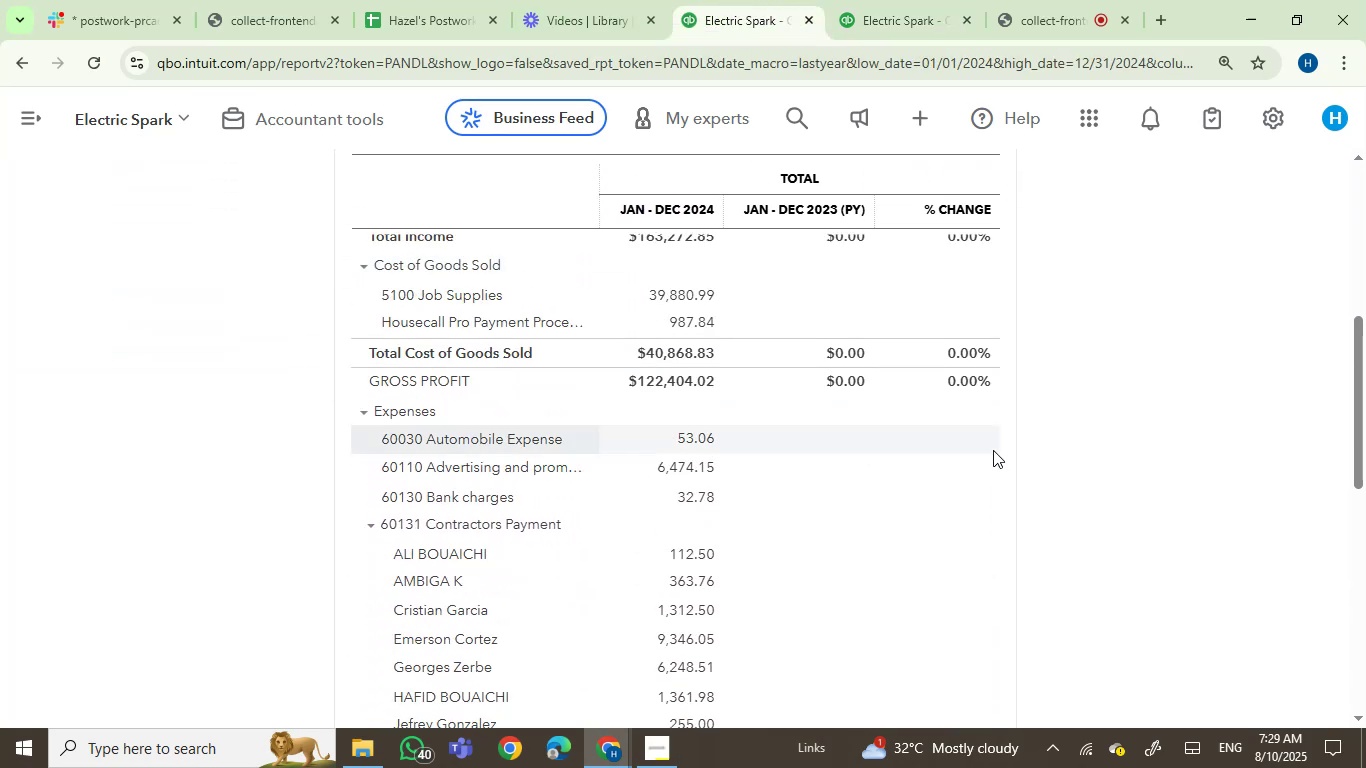 
scroll: coordinate [993, 450], scroll_direction: up, amount: 2.0
 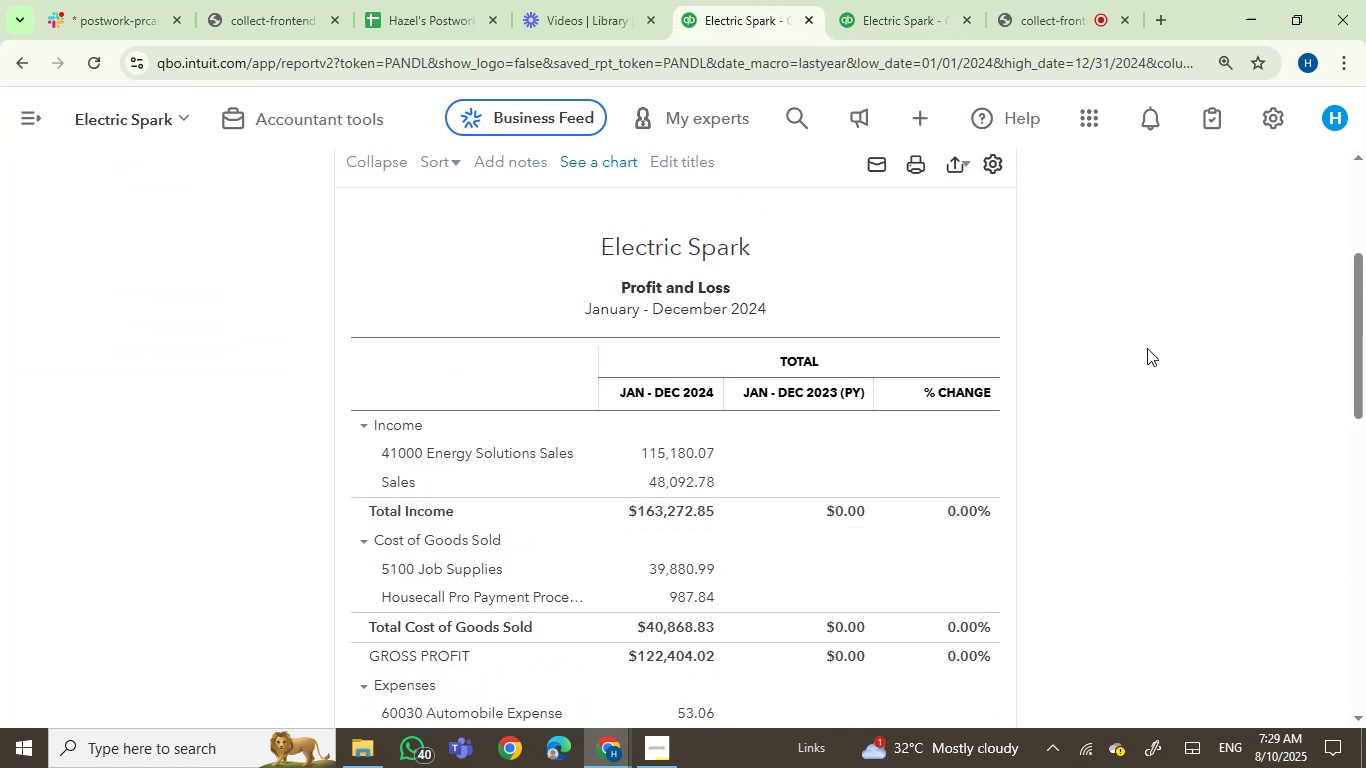 
scroll: coordinate [1147, 348], scroll_direction: down, amount: 2.0
 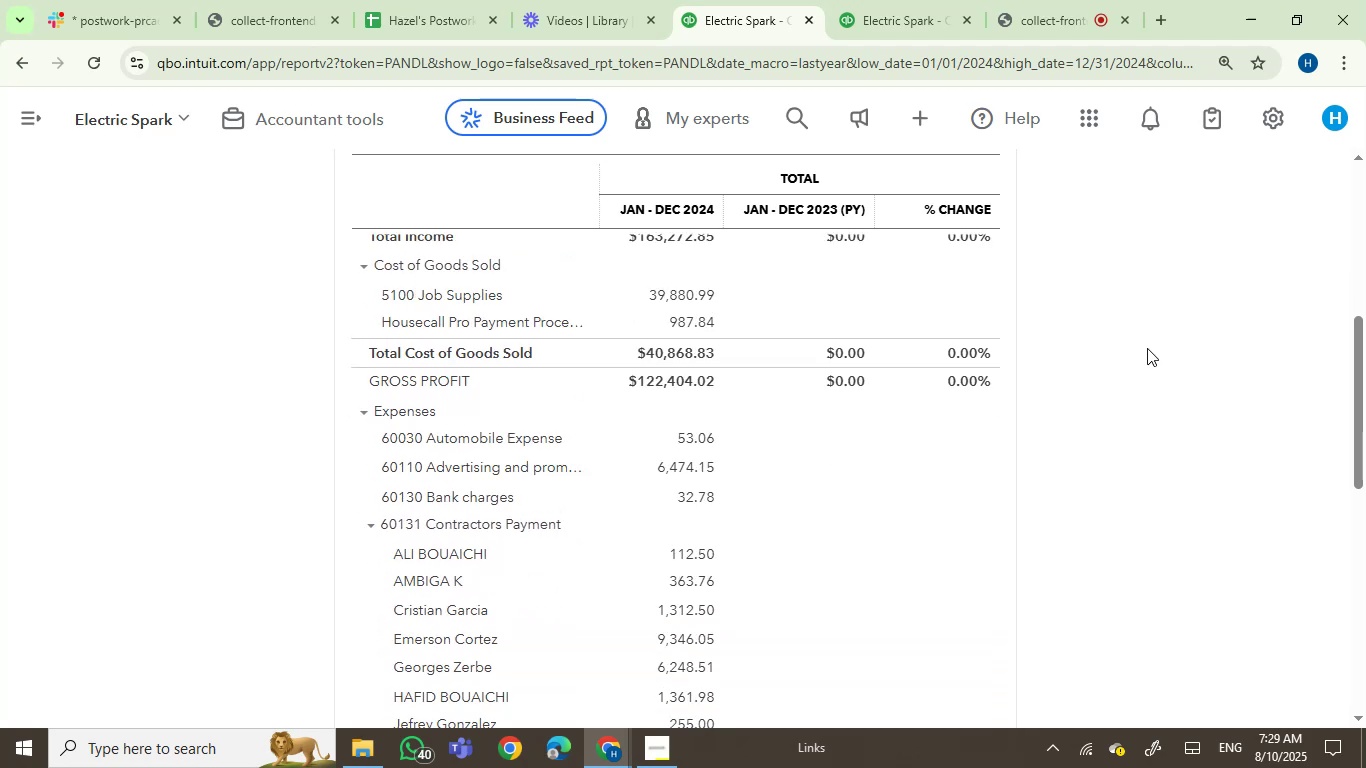 
scroll: coordinate [1147, 348], scroll_direction: up, amount: 1.0
 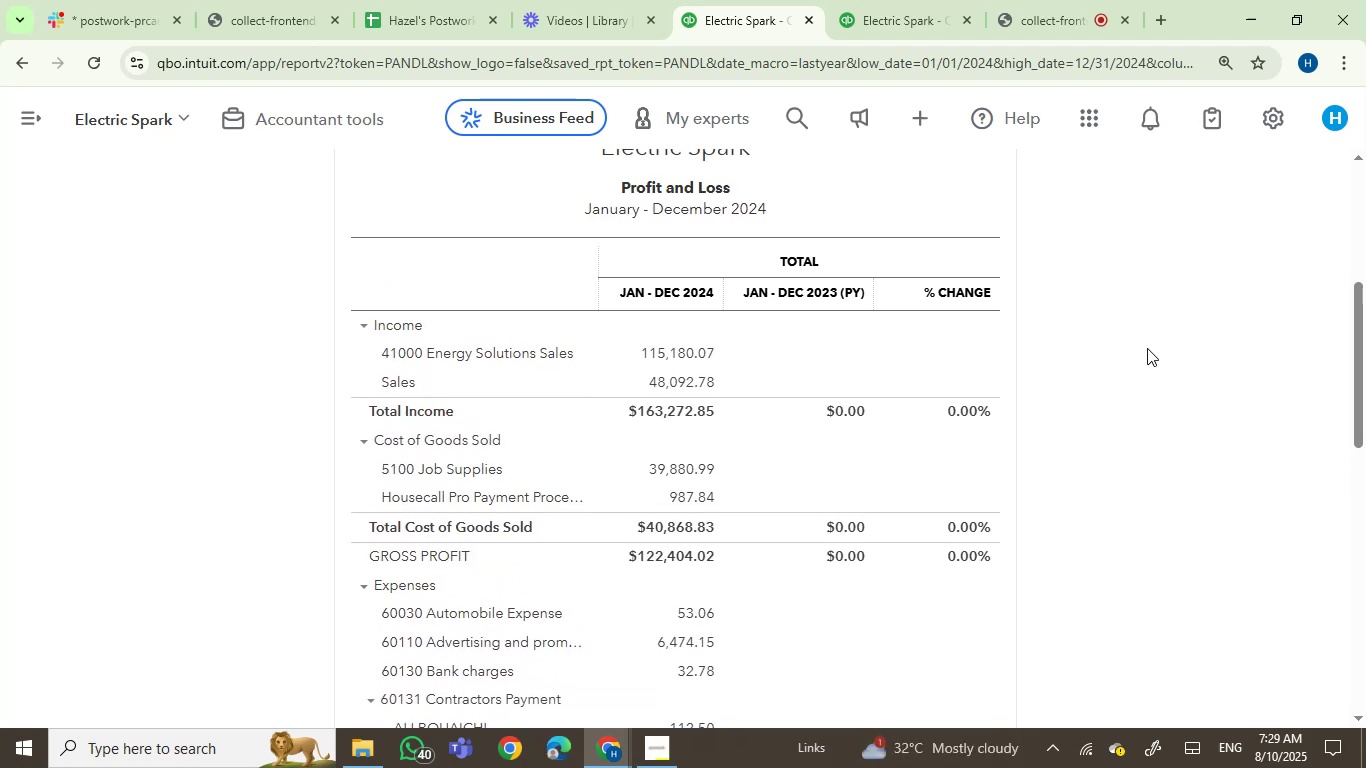 
scroll: coordinate [1147, 348], scroll_direction: down, amount: 1.0
 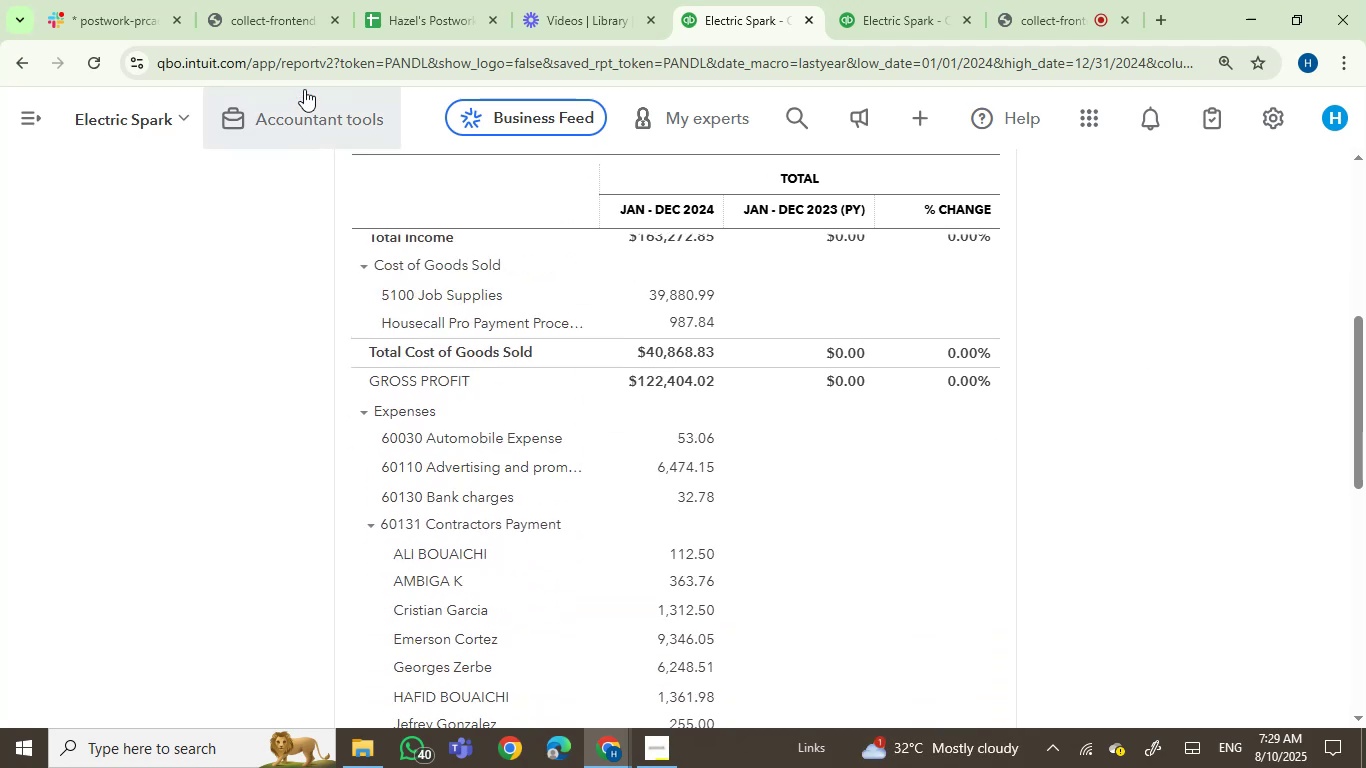 
left_click([312, 129])
 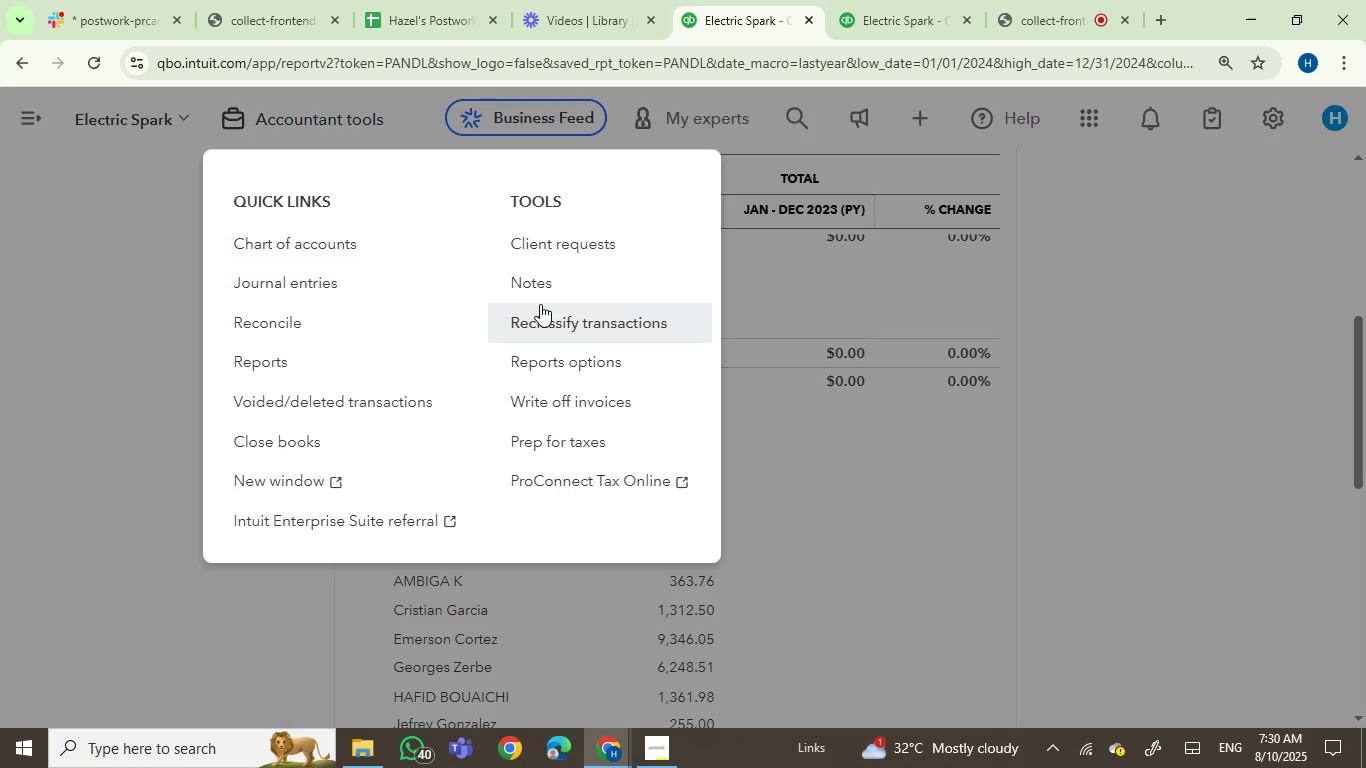 
right_click([561, 316])
 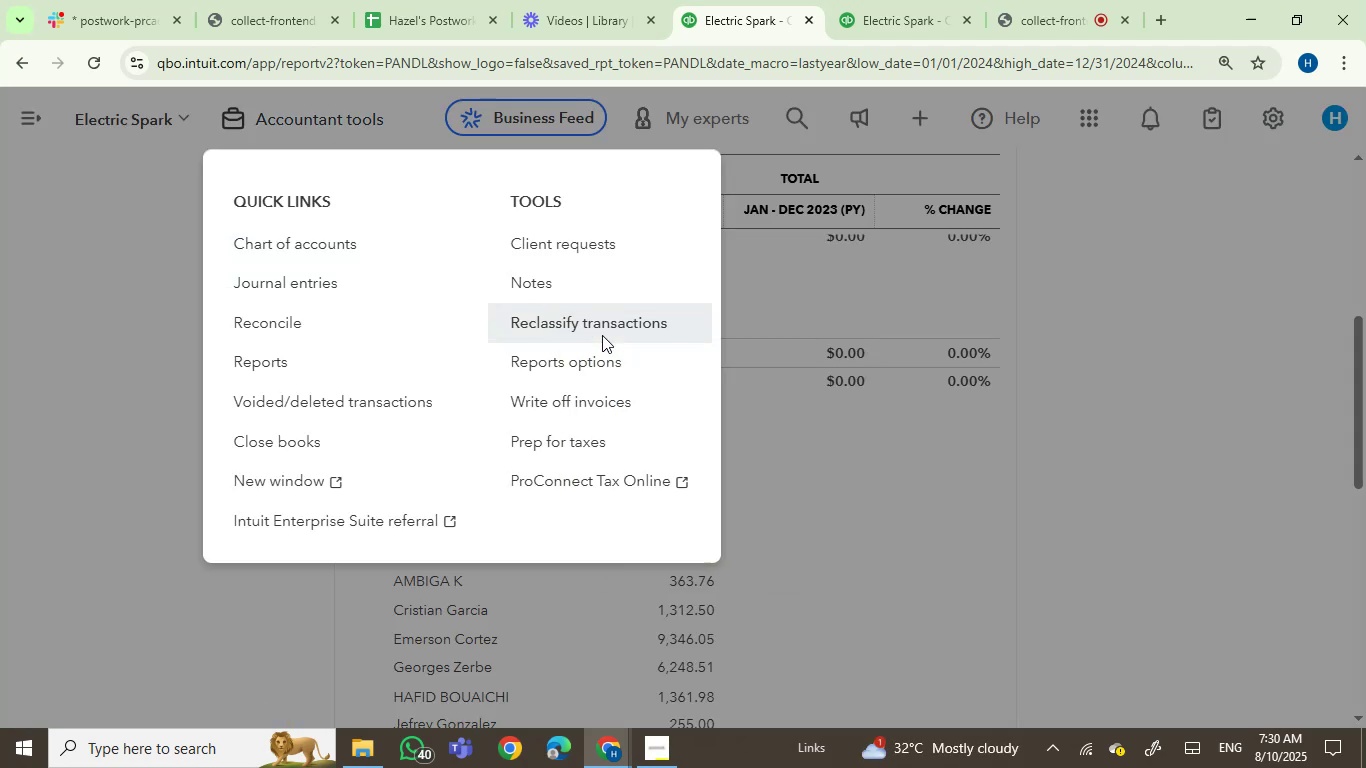 
double_click([984, 373])
 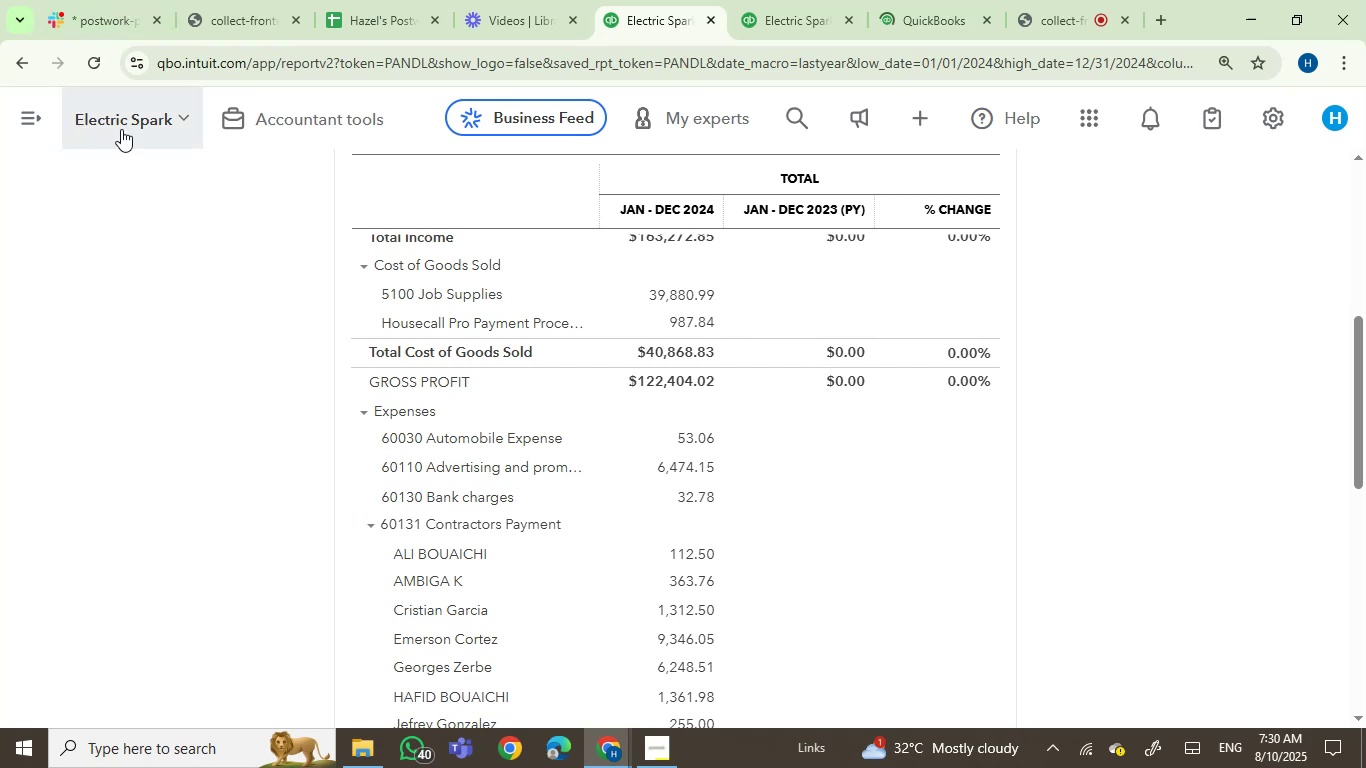 
left_click([32, 124])
 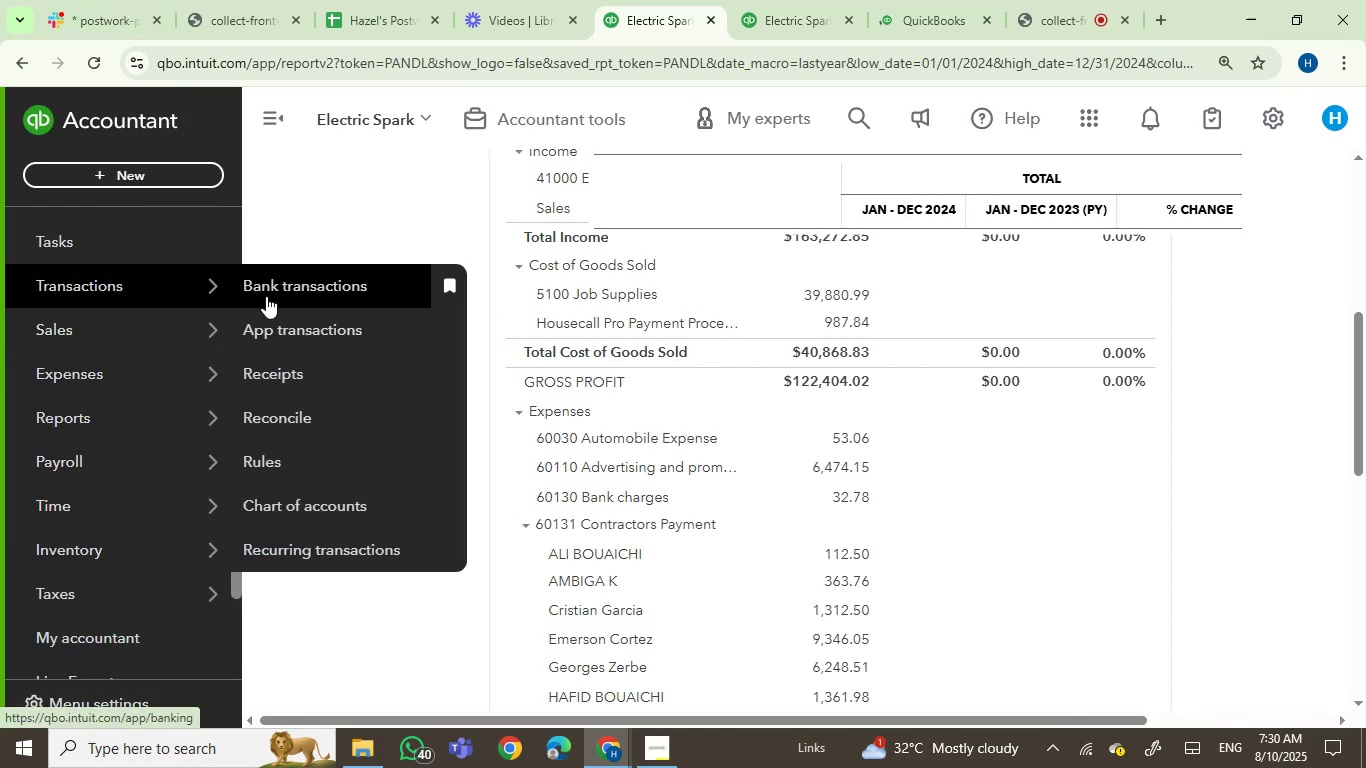 
wait(7.9)
 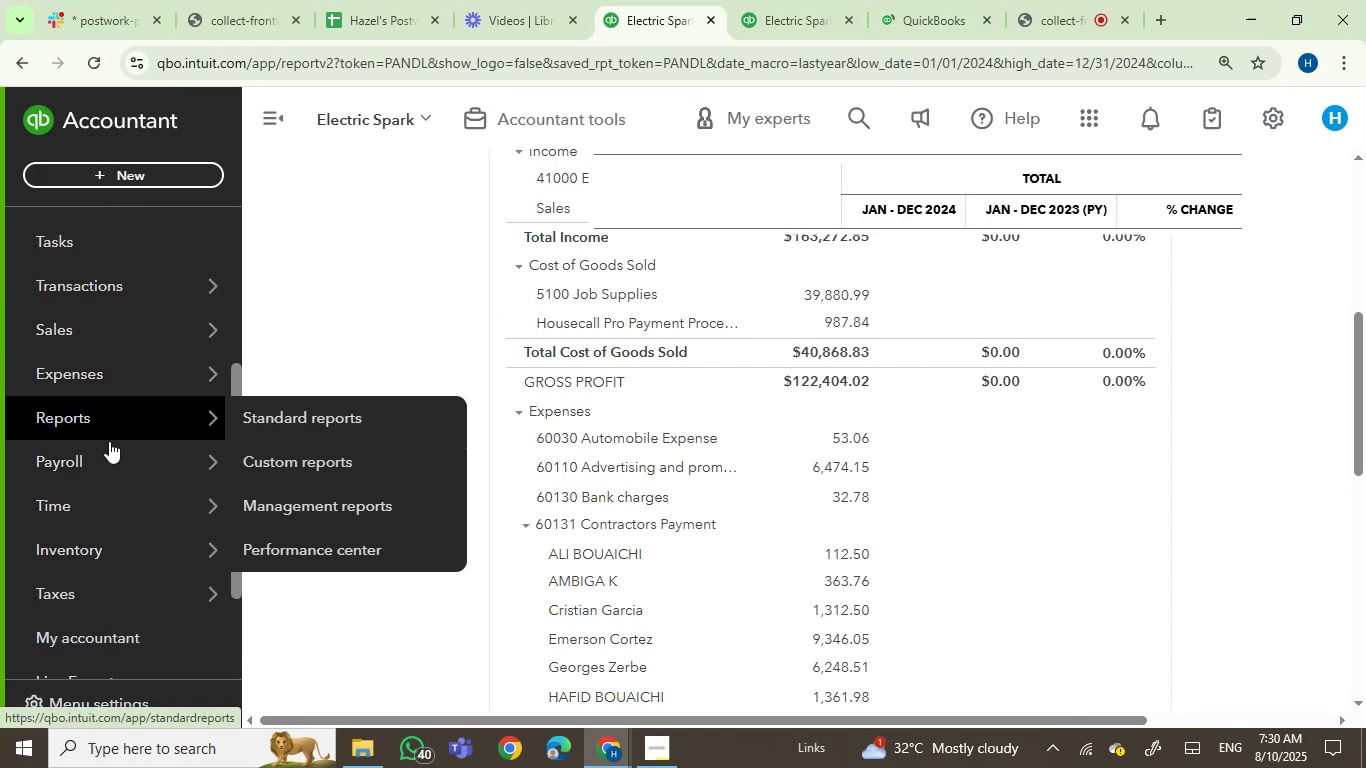 
right_click([295, 504])
 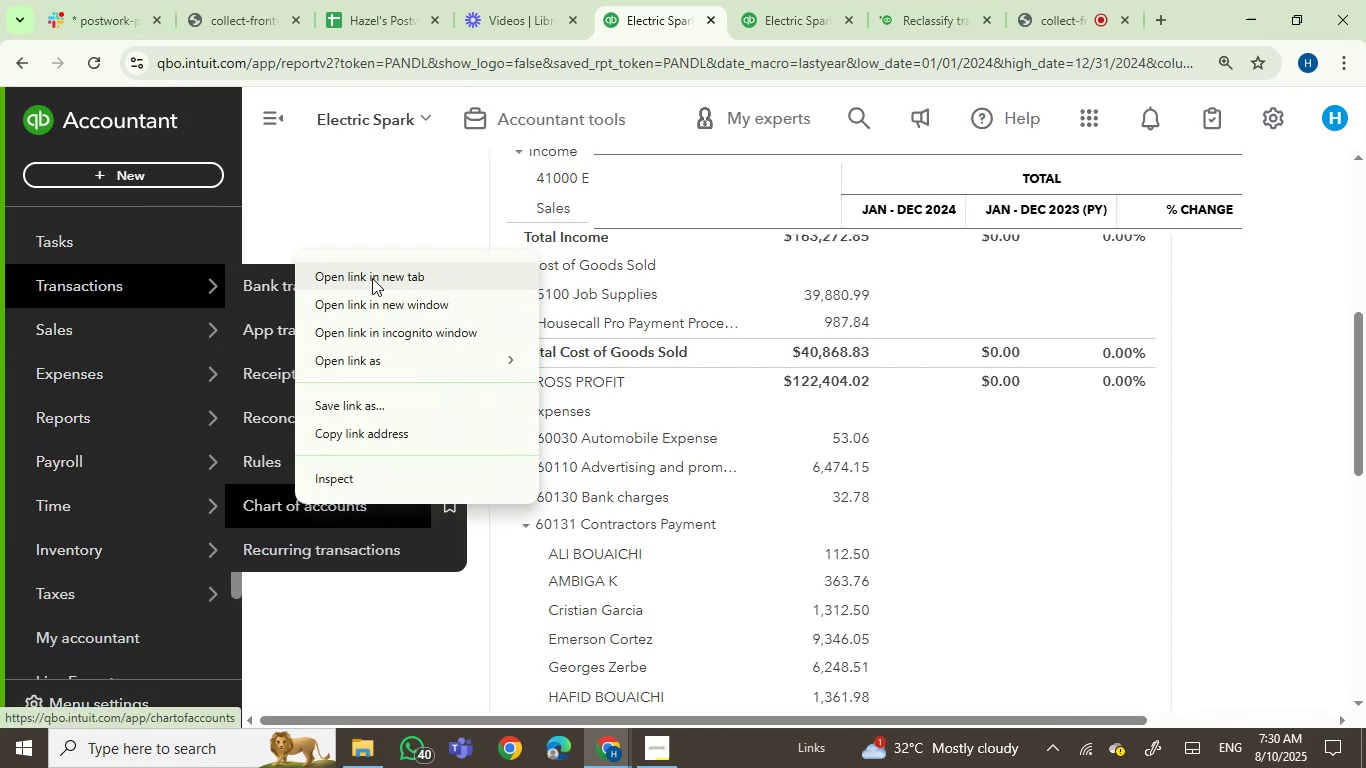 
left_click([372, 278])
 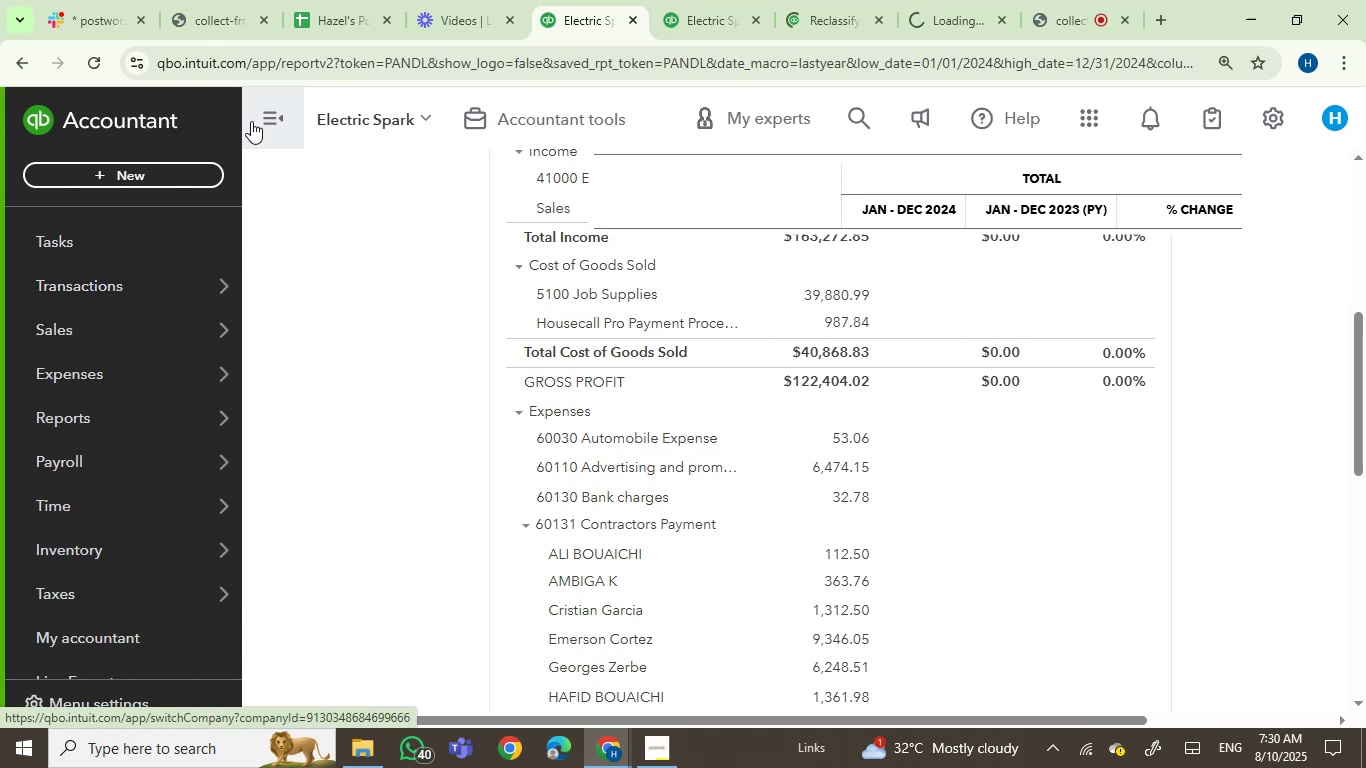 
left_click([267, 117])
 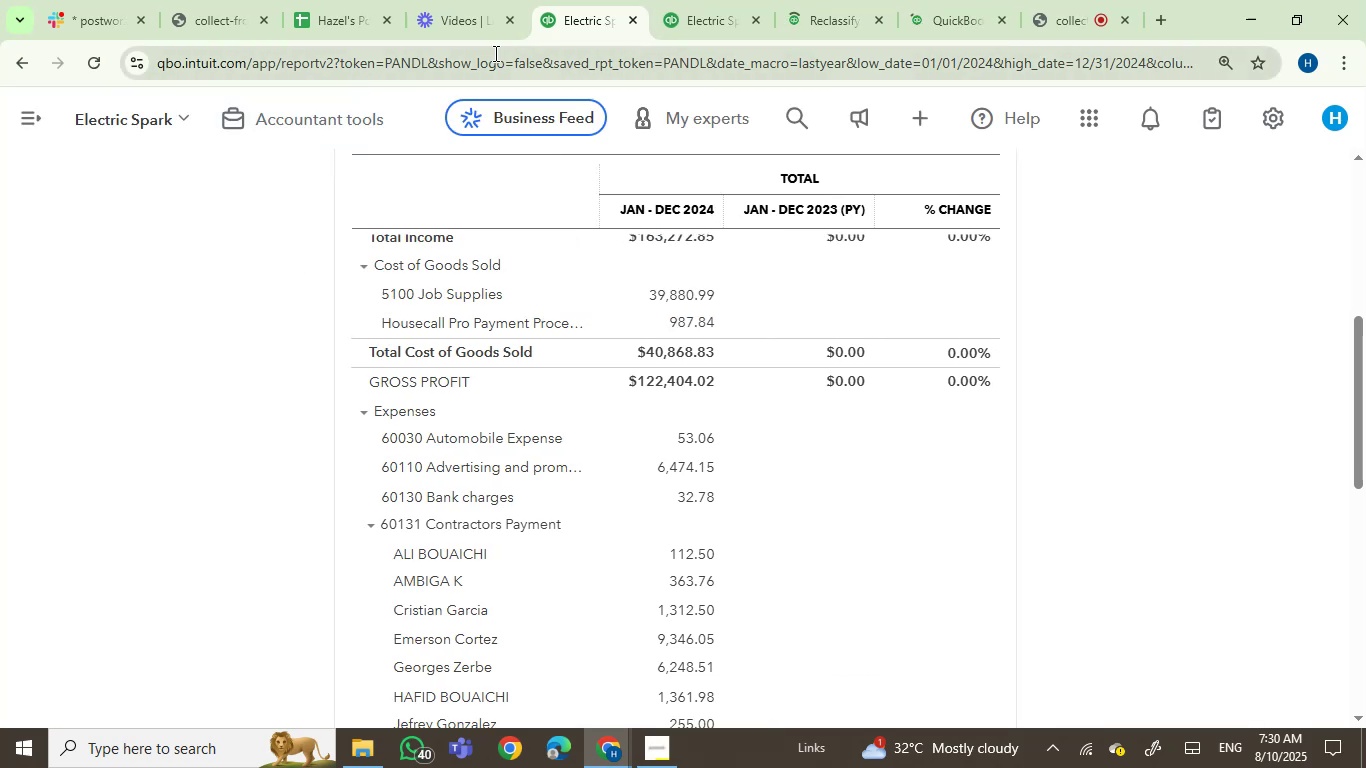 
wait(7.71)
 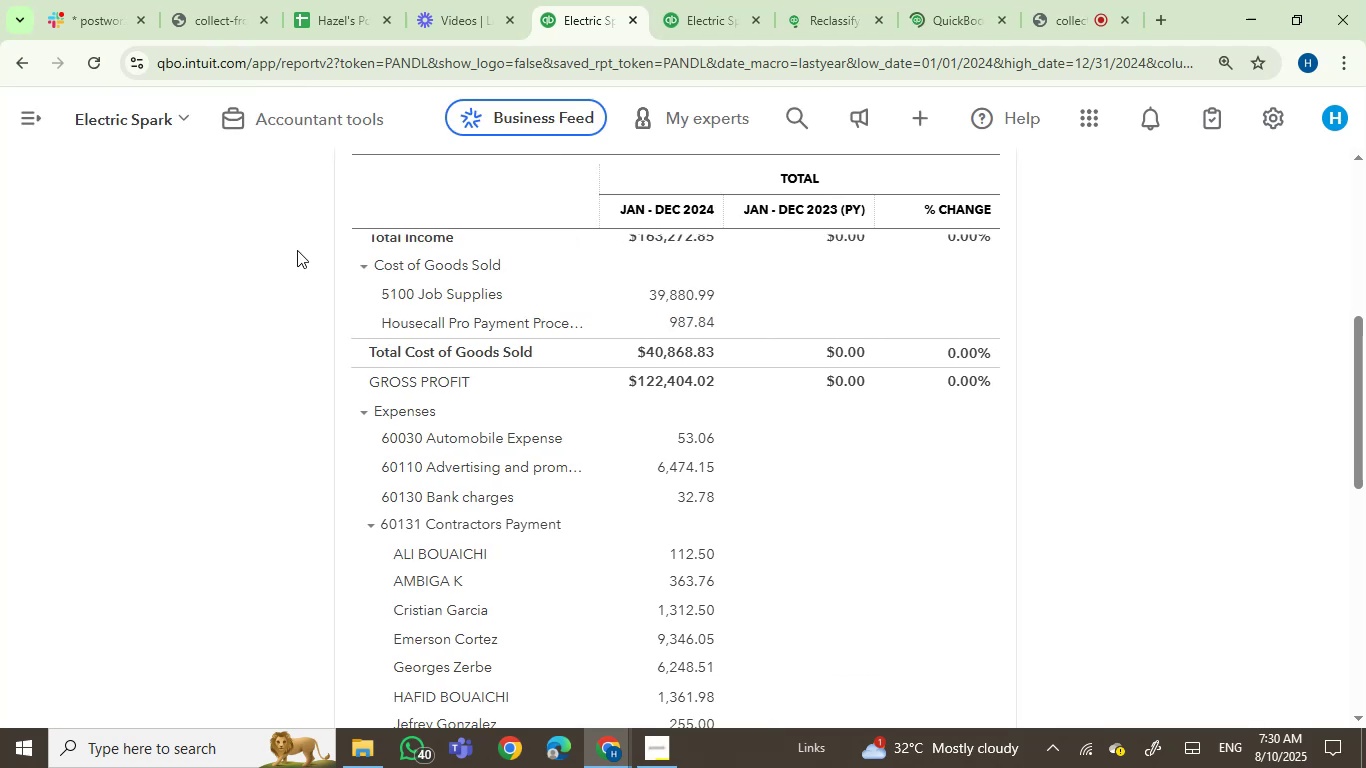 
left_click([688, 13])
 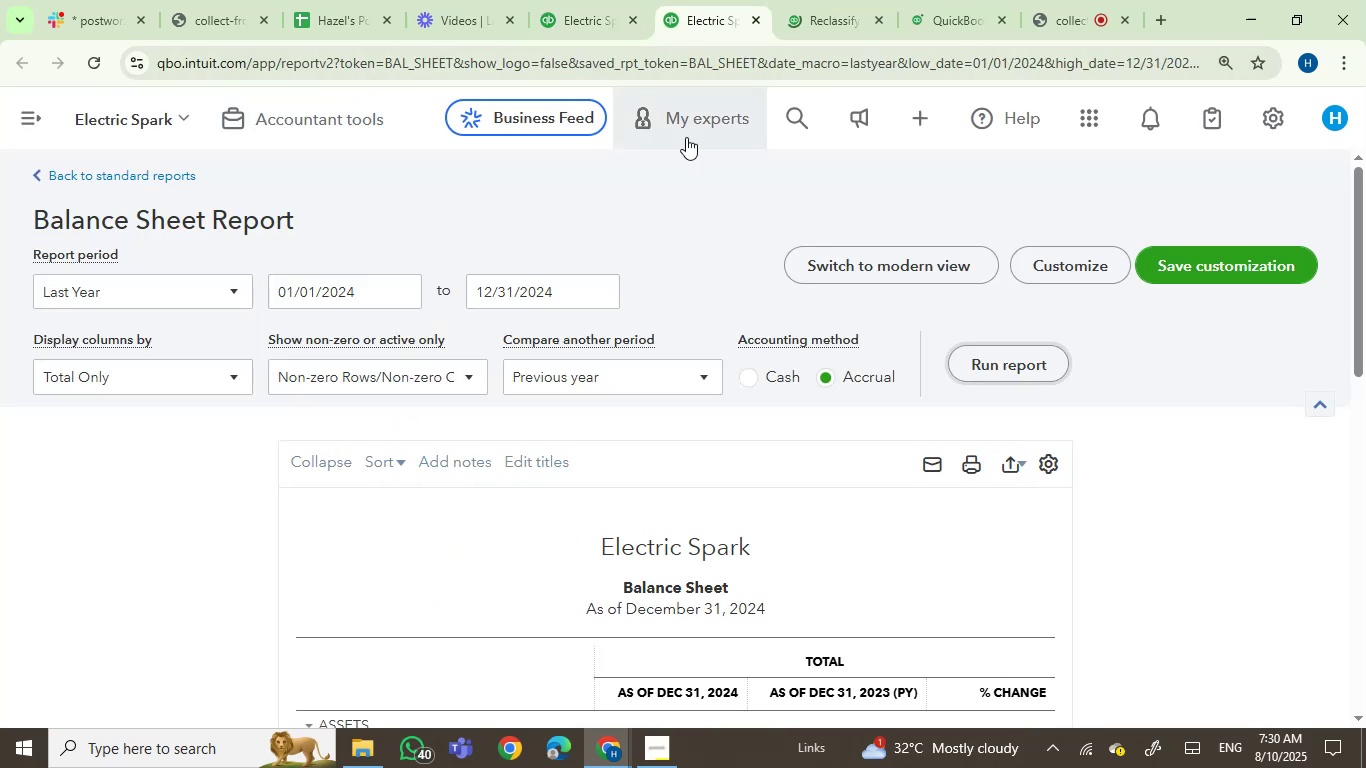 
scroll: coordinate [1144, 345], scroll_direction: down, amount: 5.0
 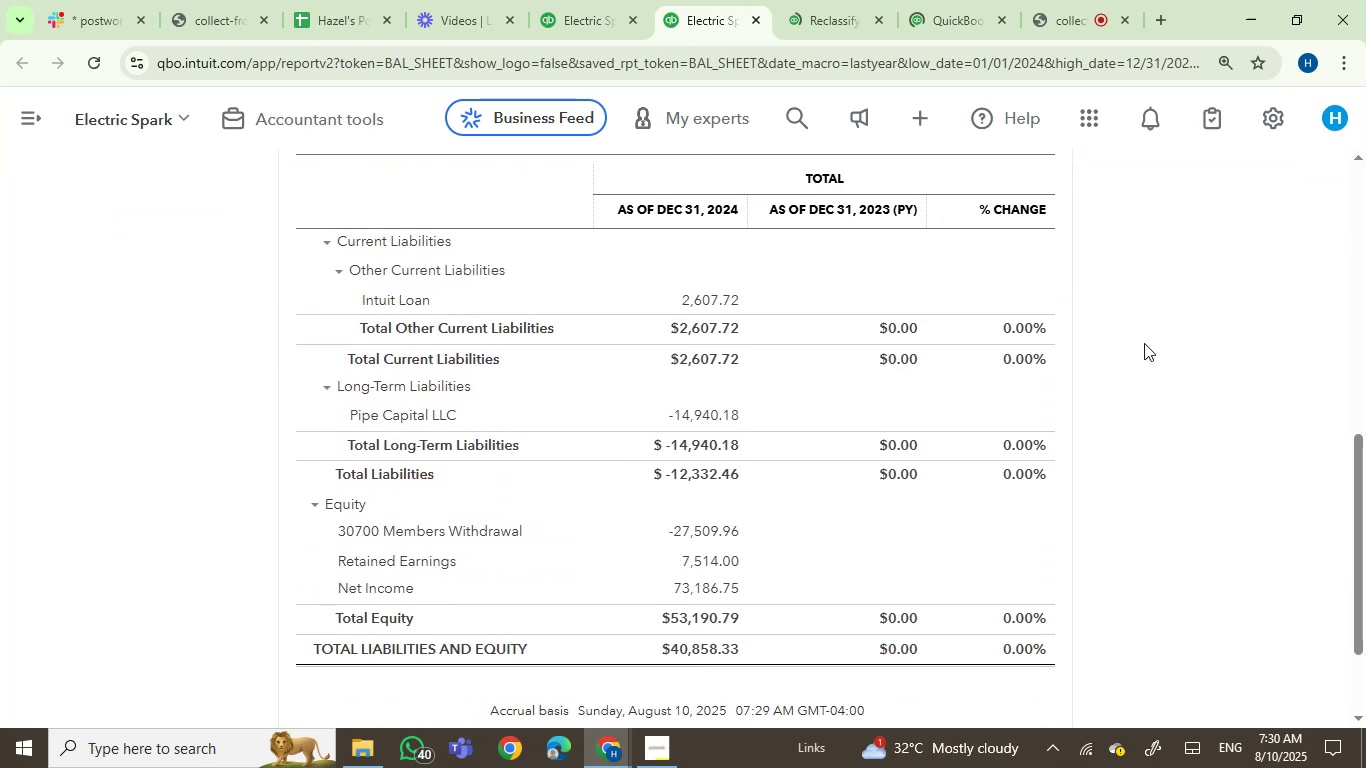 
wait(9.26)
 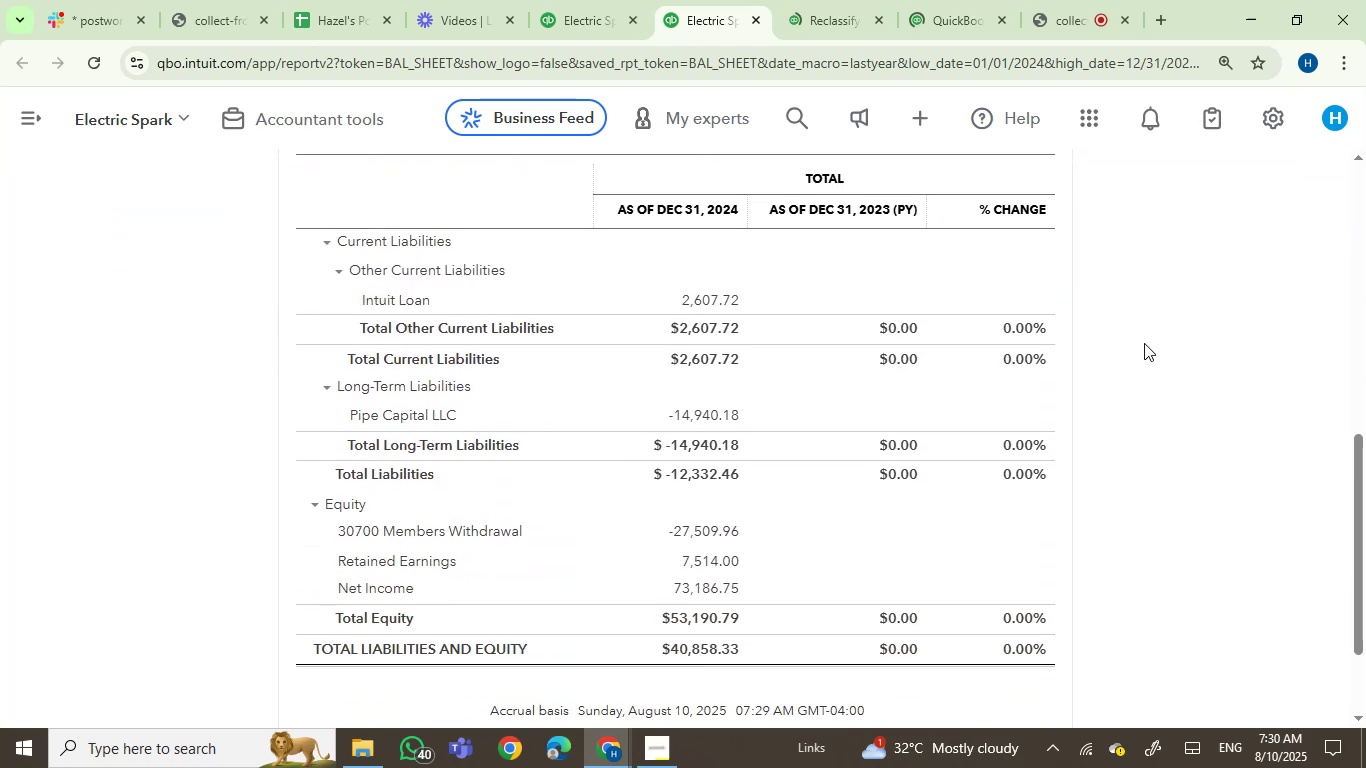 
left_click([854, 1])
 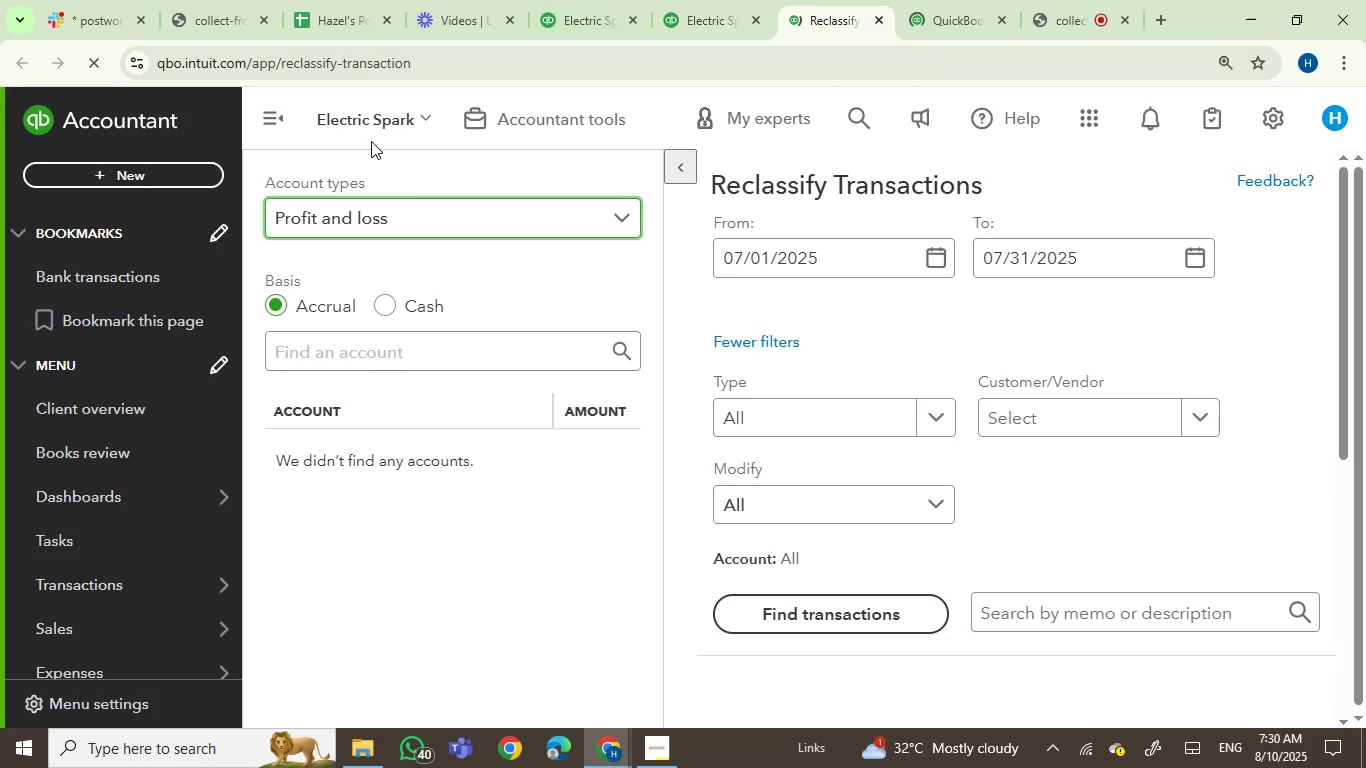 
left_click([270, 128])
 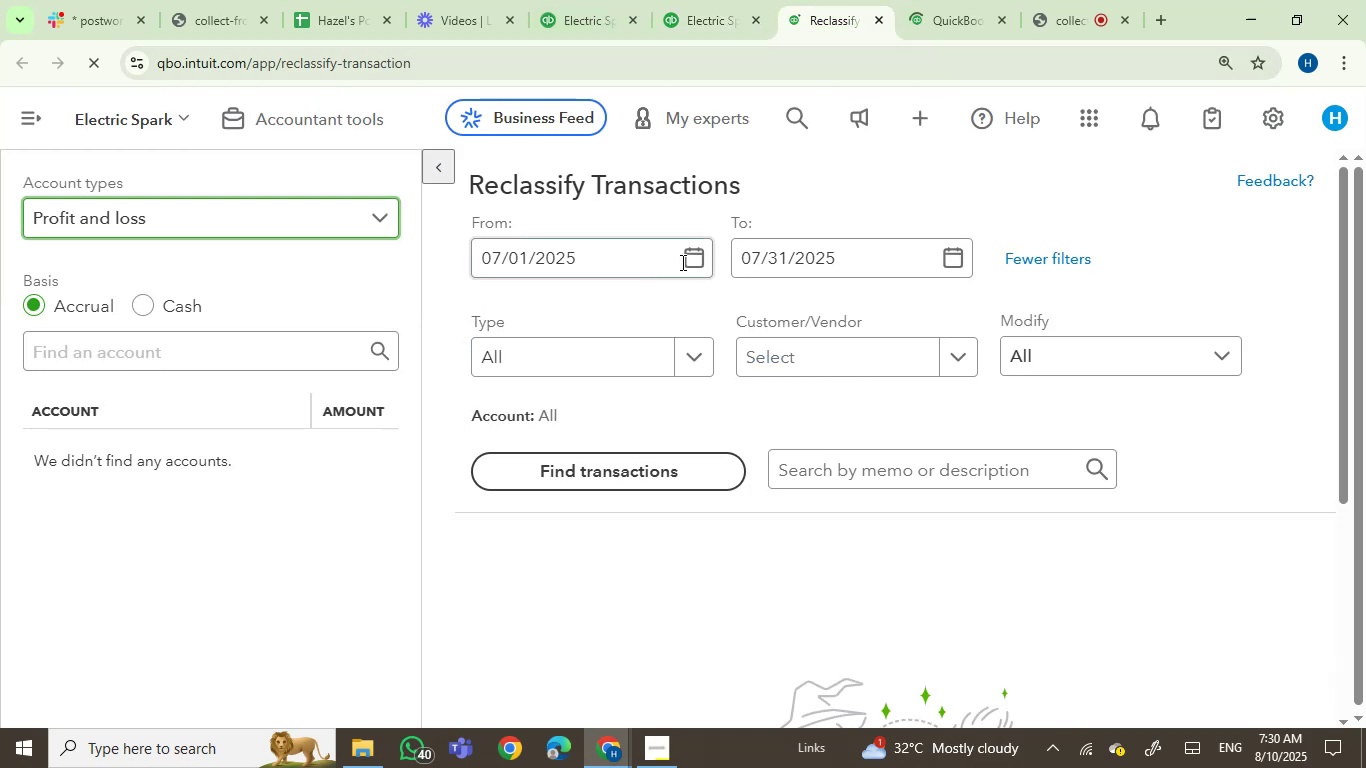 
left_click([693, 246])
 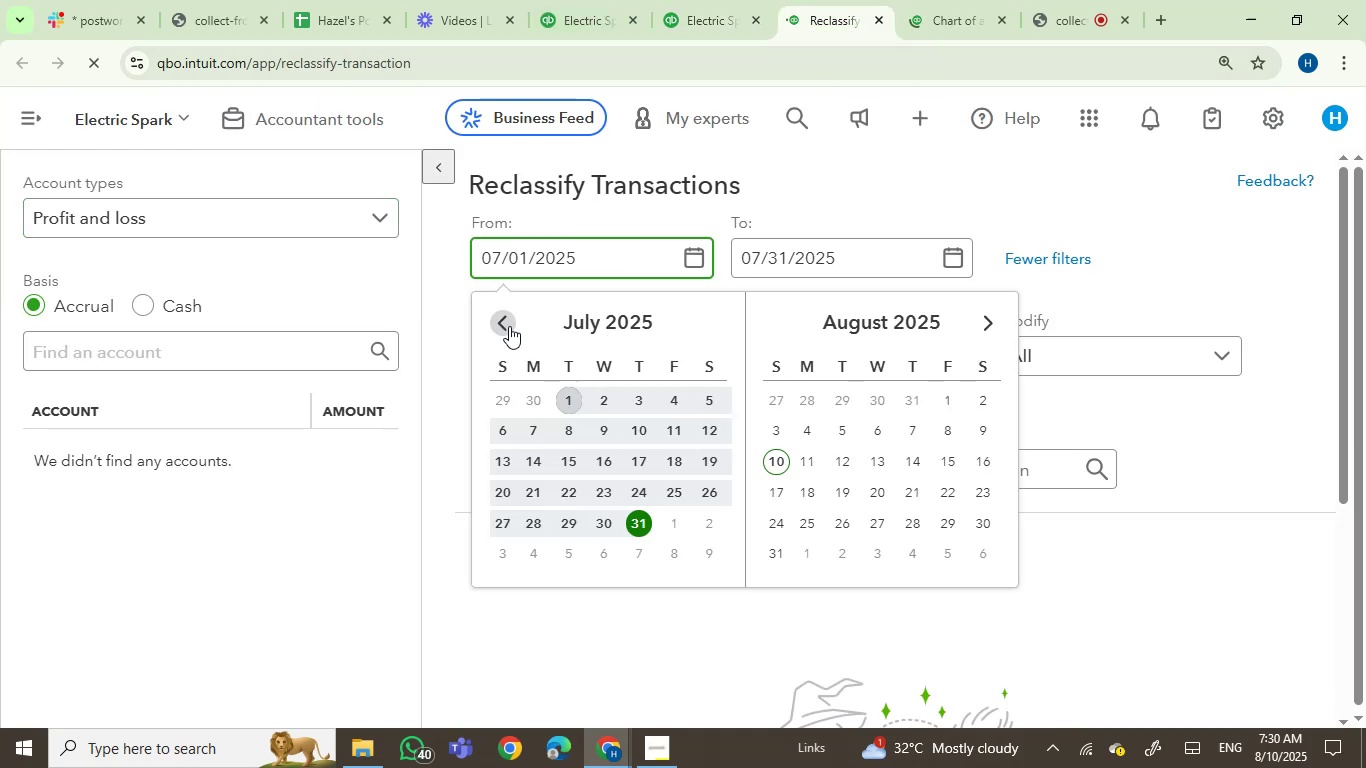 
double_click([509, 326])
 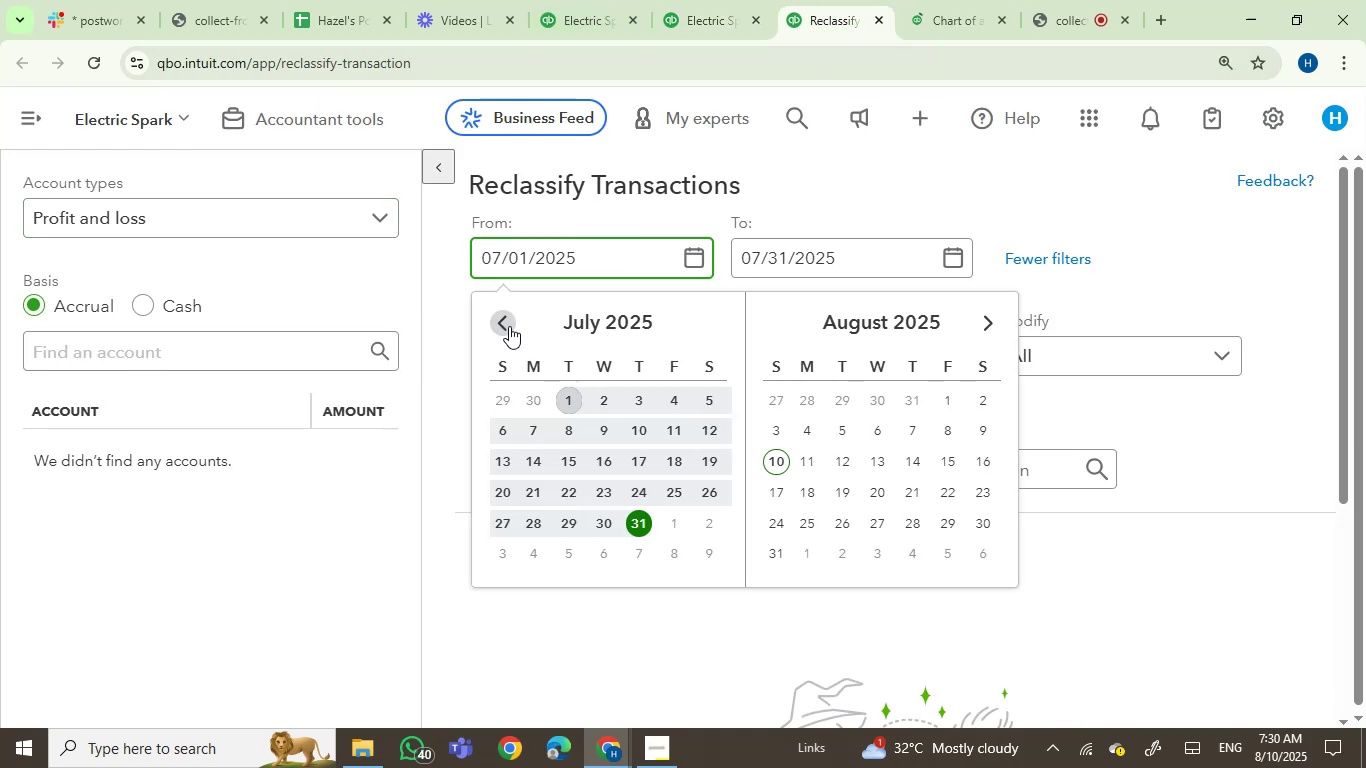 
triple_click([509, 326])
 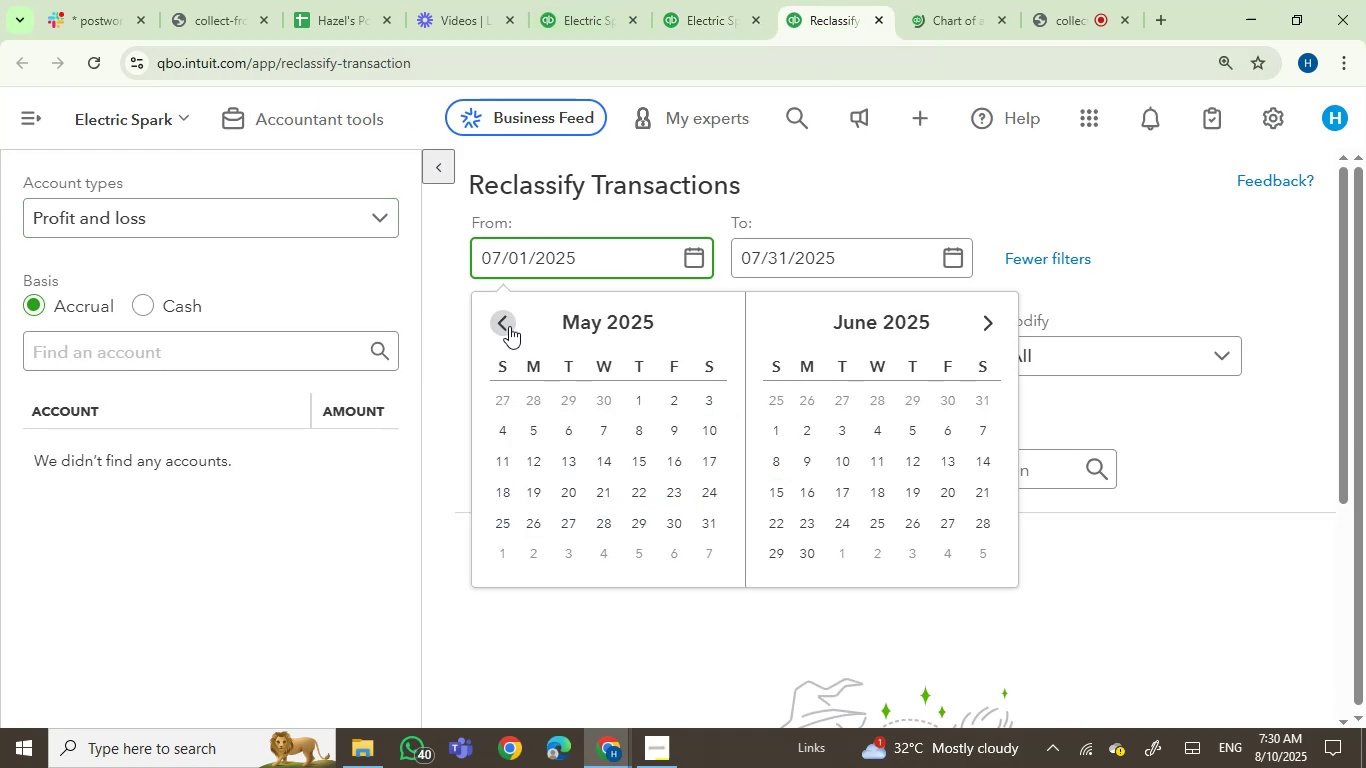 
triple_click([509, 326])
 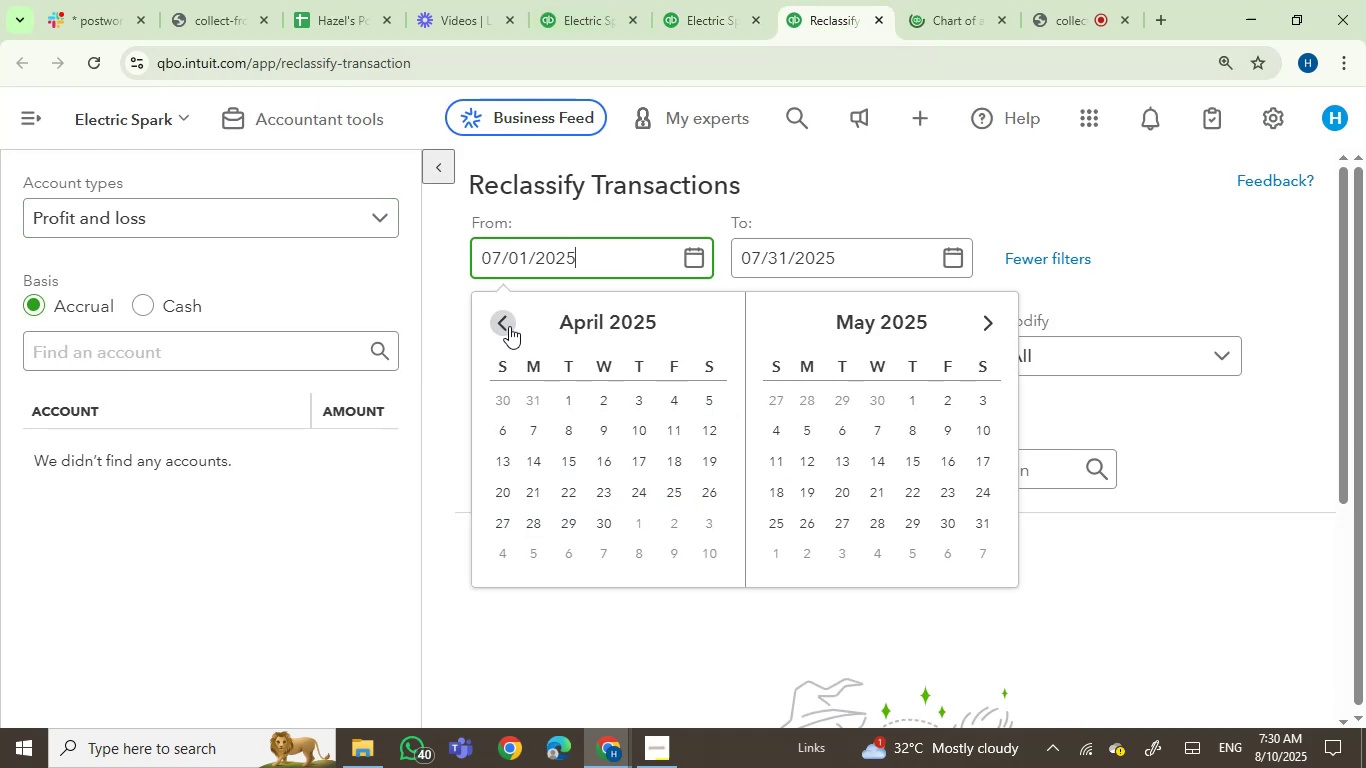 
triple_click([509, 326])
 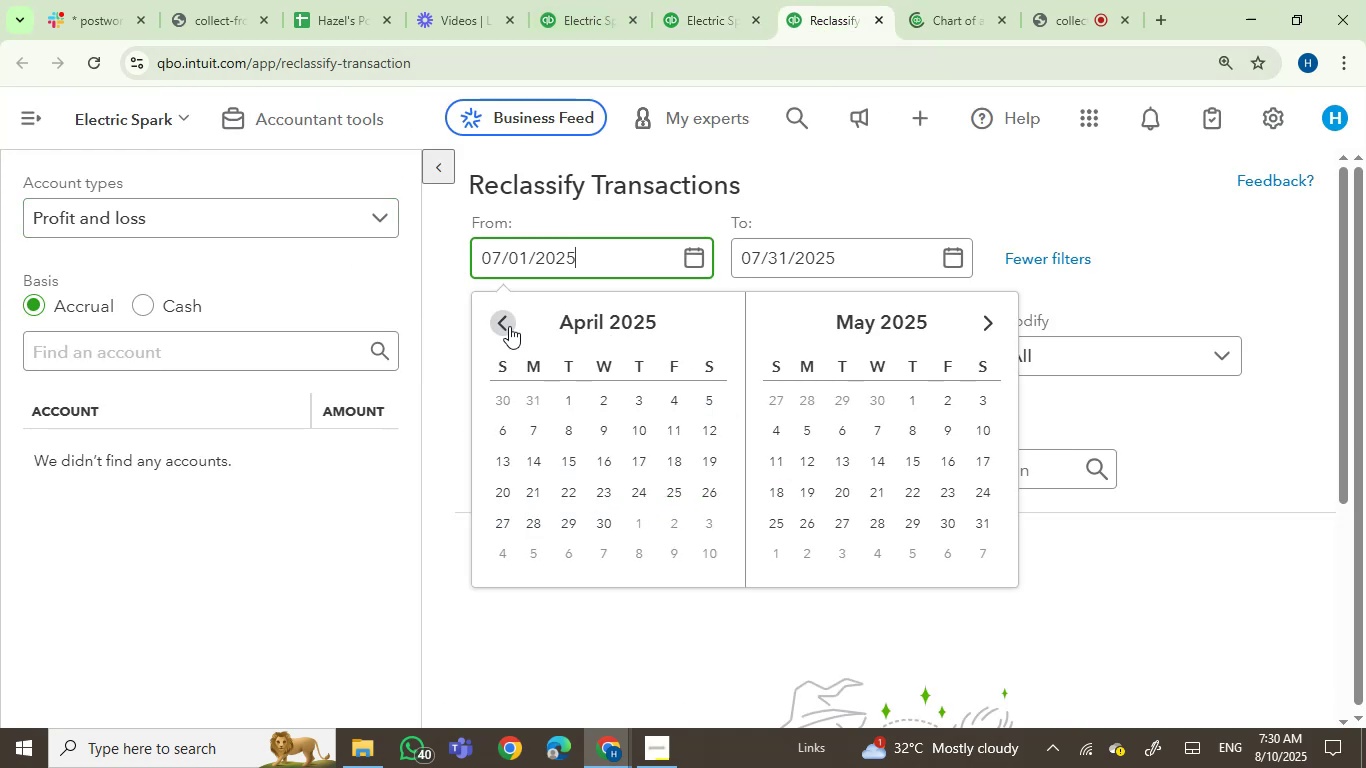 
triple_click([509, 326])
 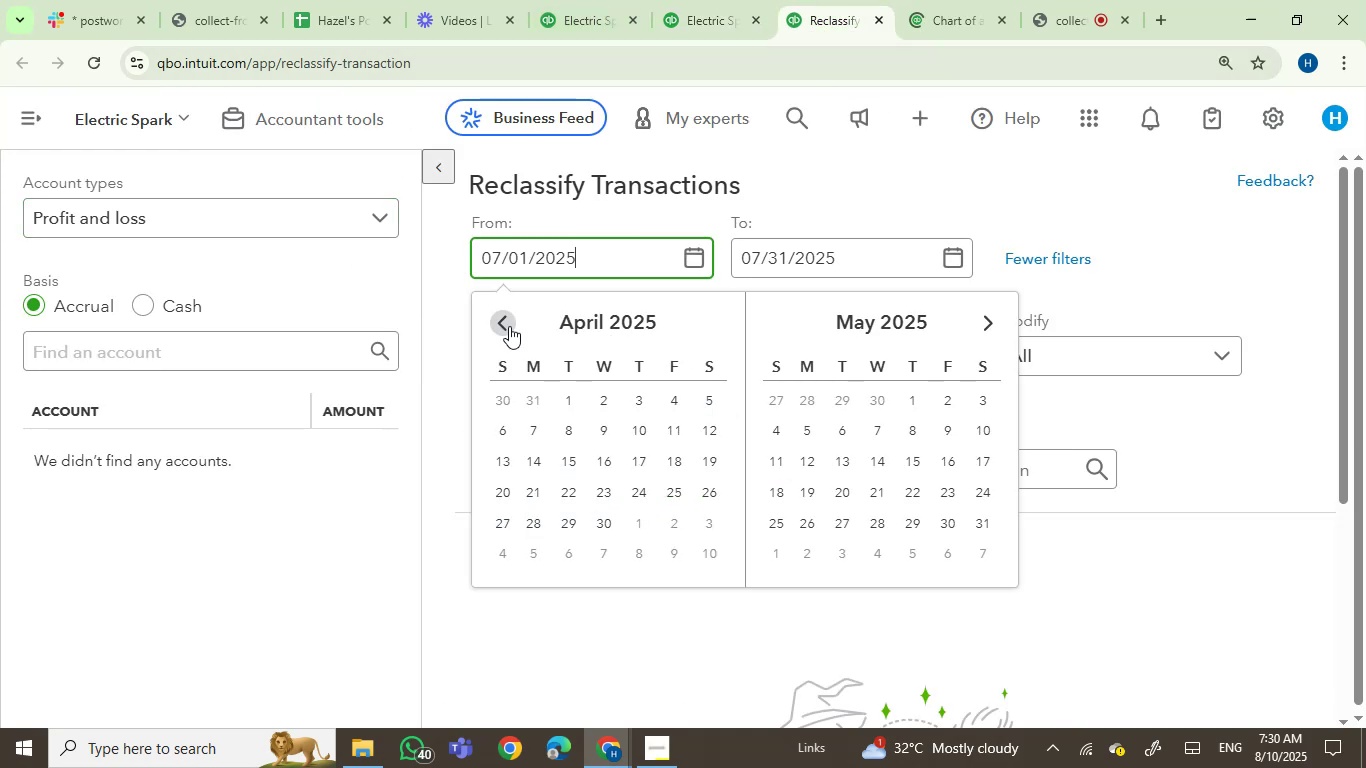 
triple_click([509, 326])
 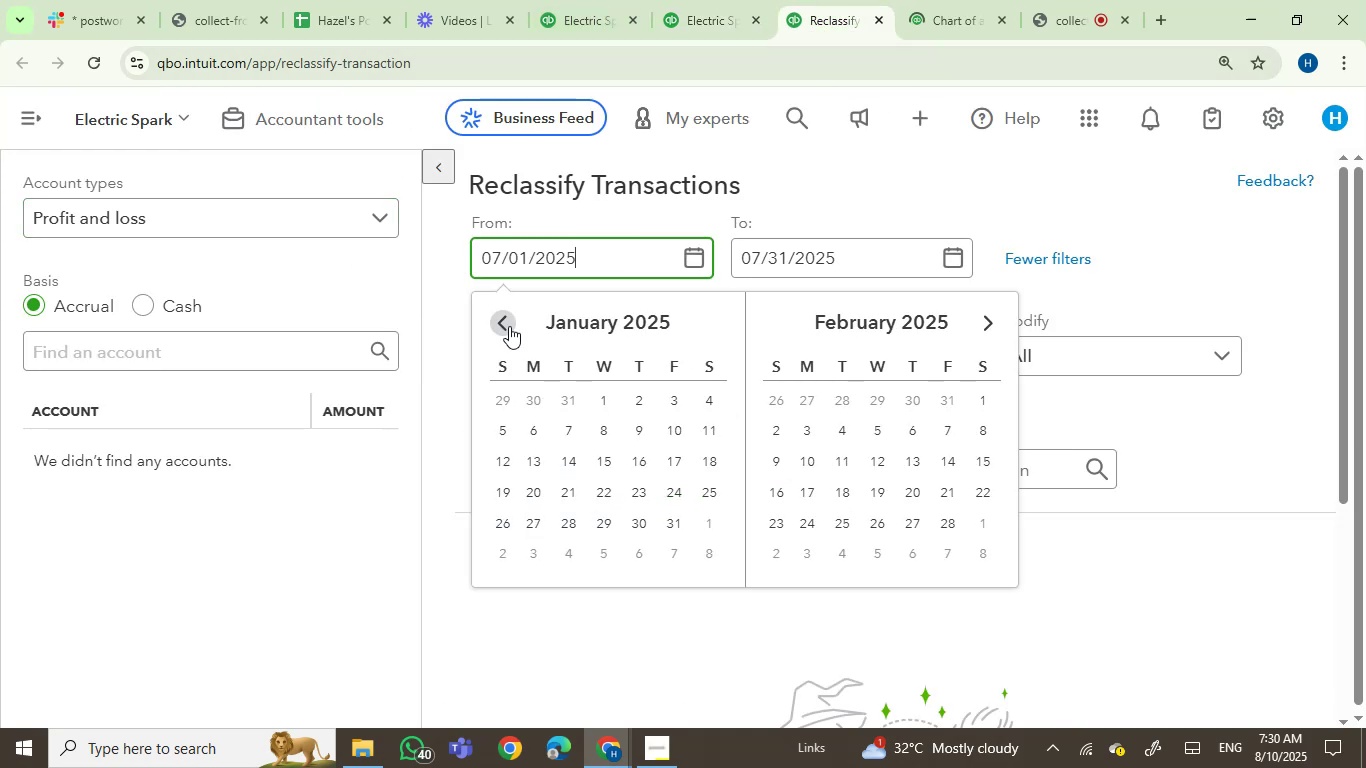 
triple_click([509, 326])
 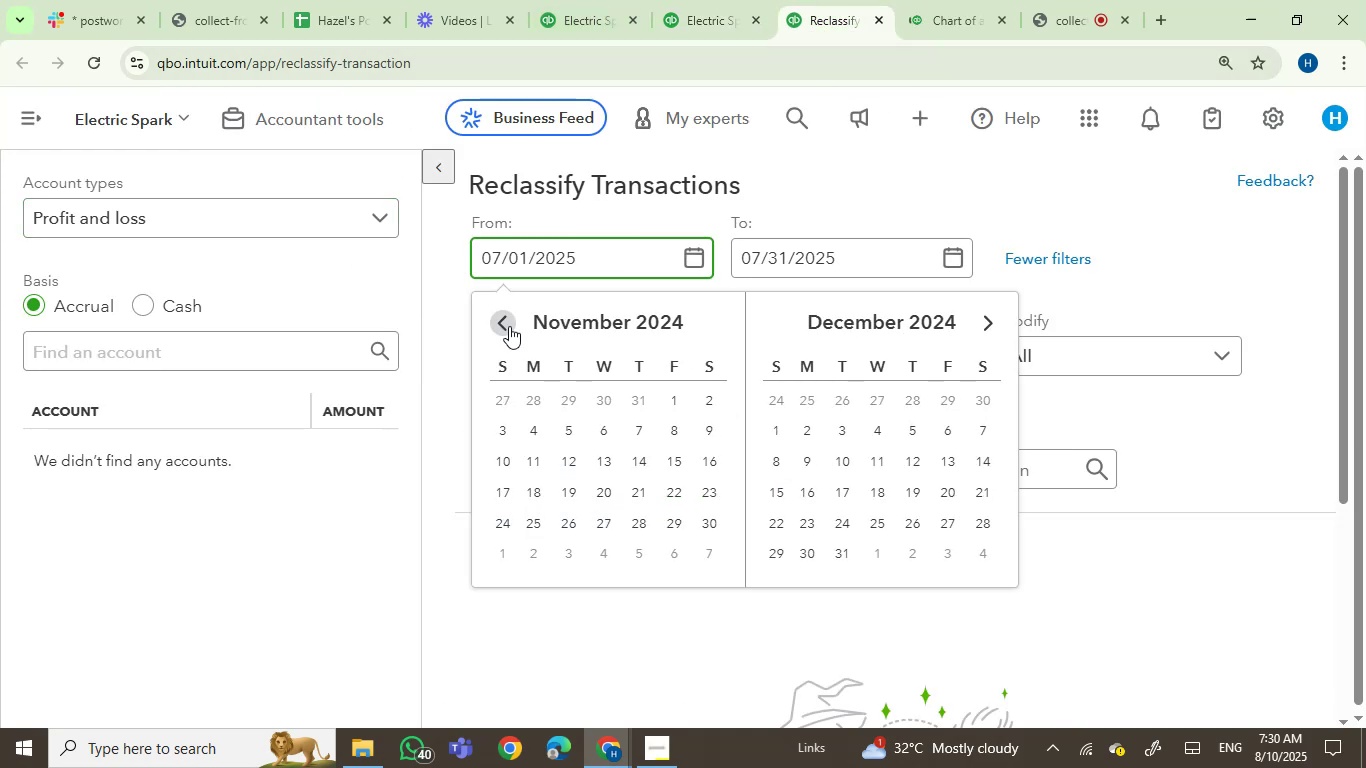 
double_click([509, 326])
 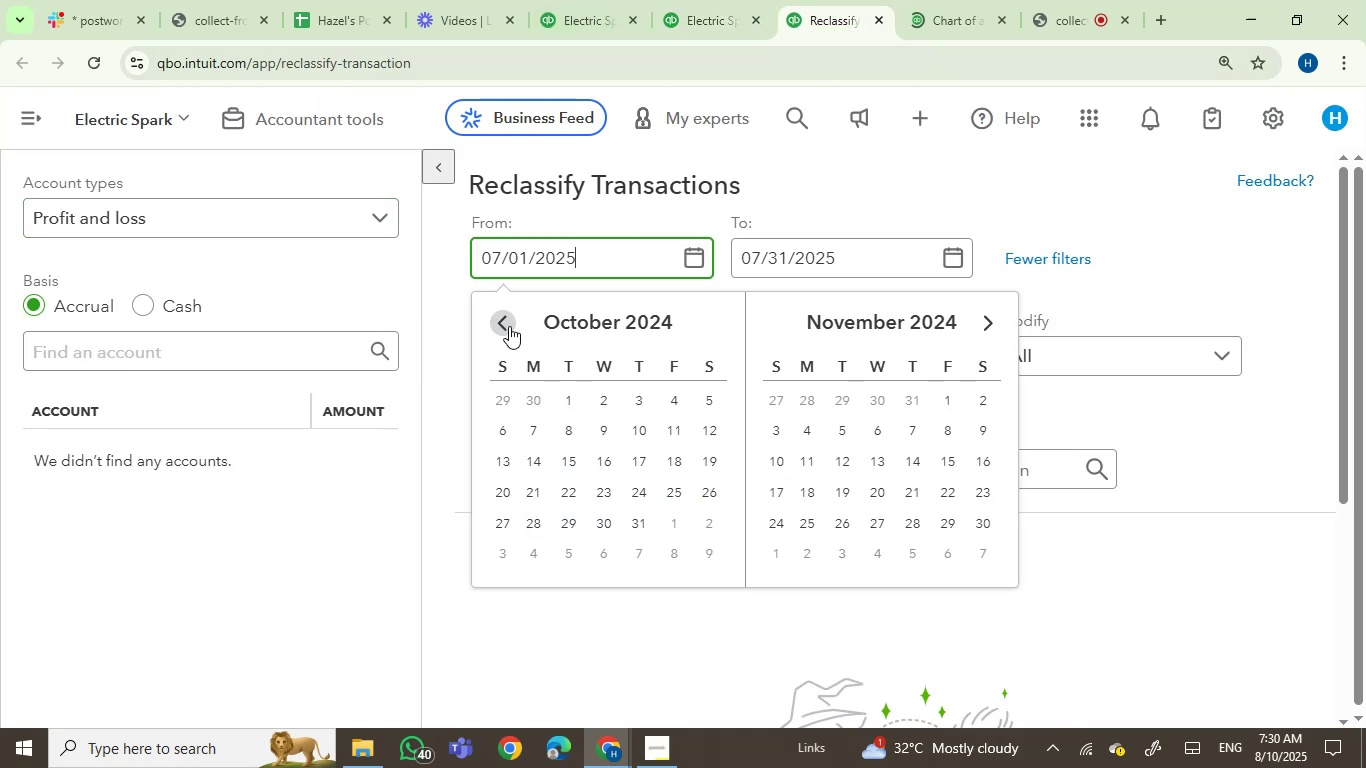 
triple_click([509, 326])
 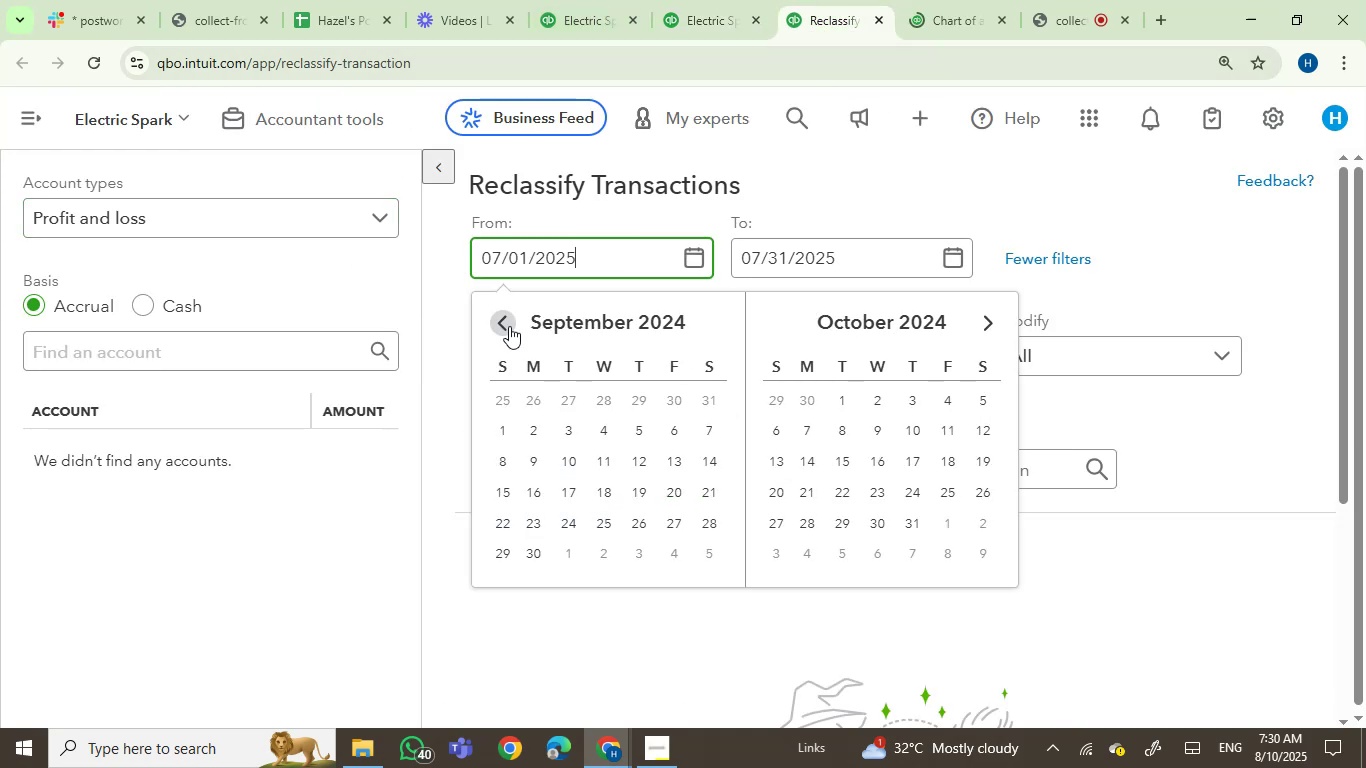 
triple_click([509, 326])
 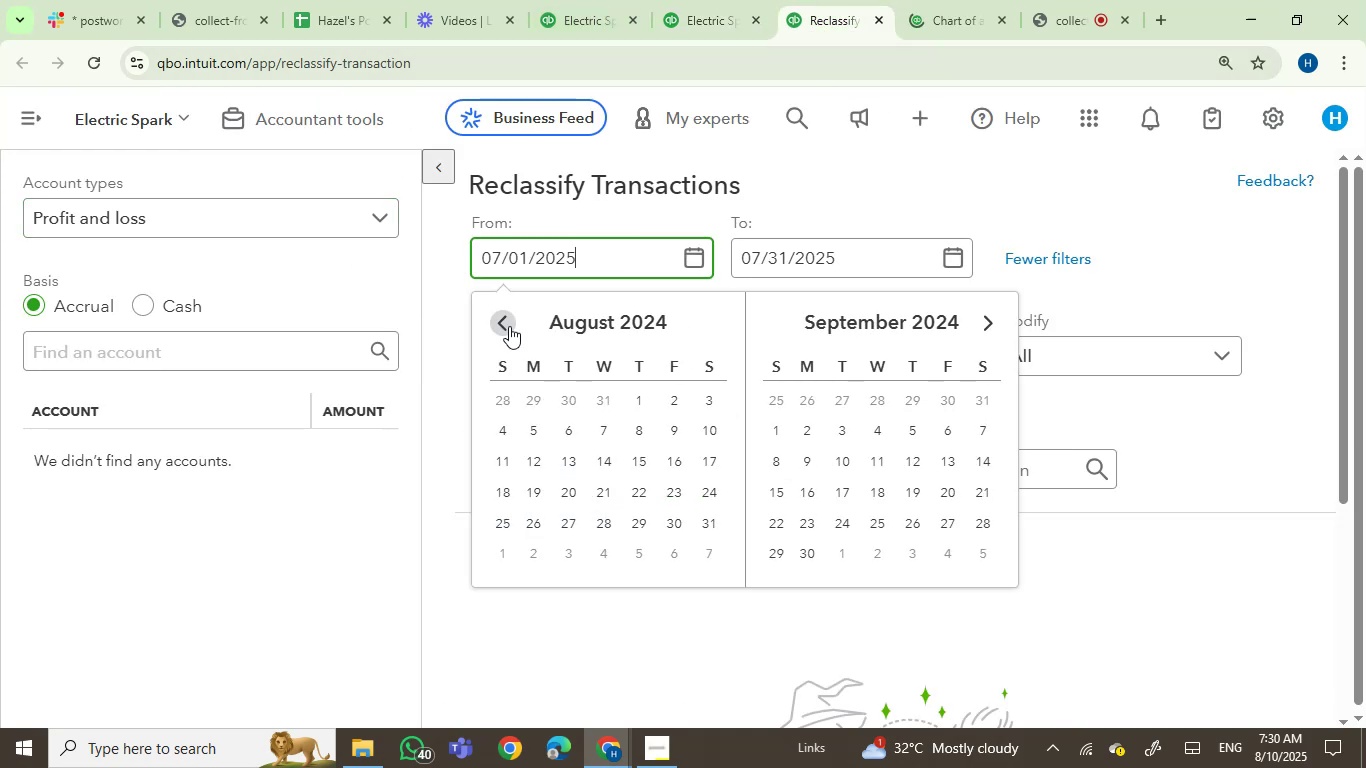 
triple_click([509, 326])
 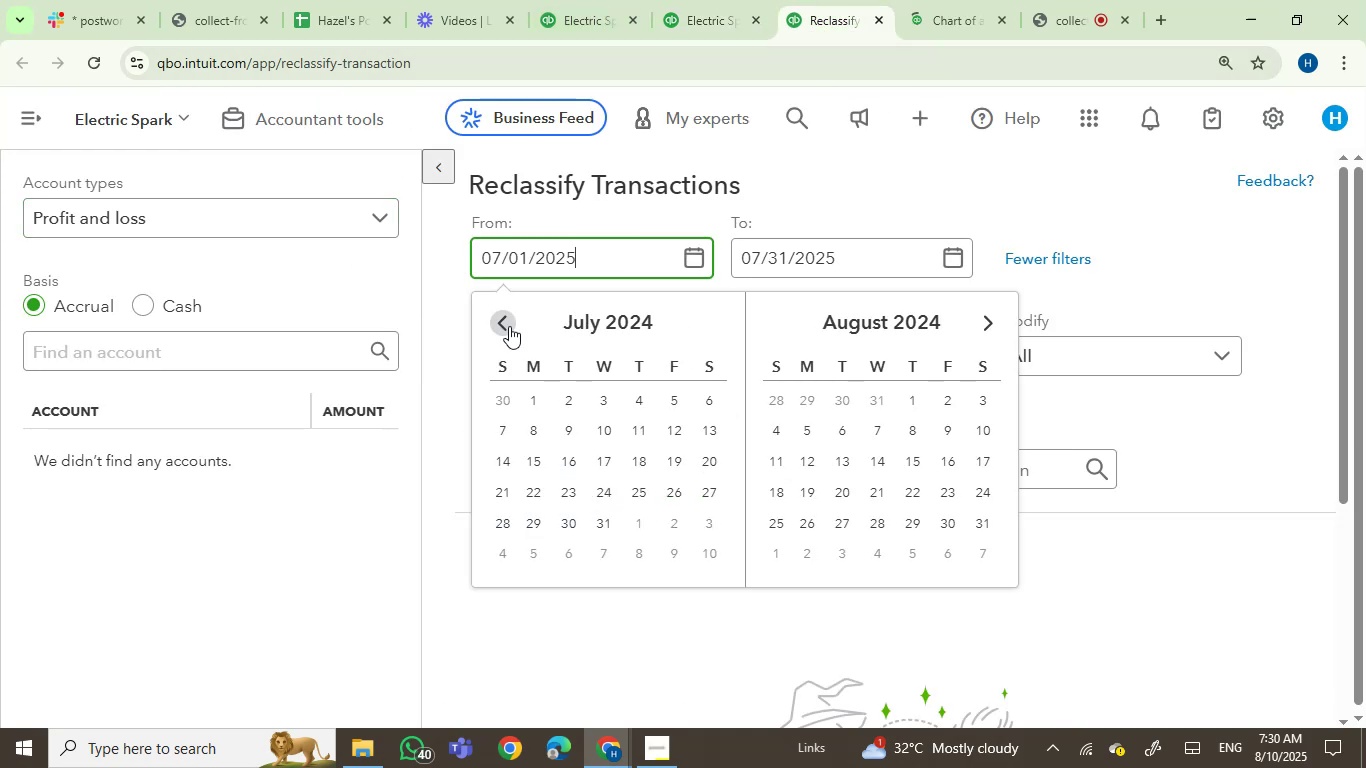 
triple_click([509, 326])
 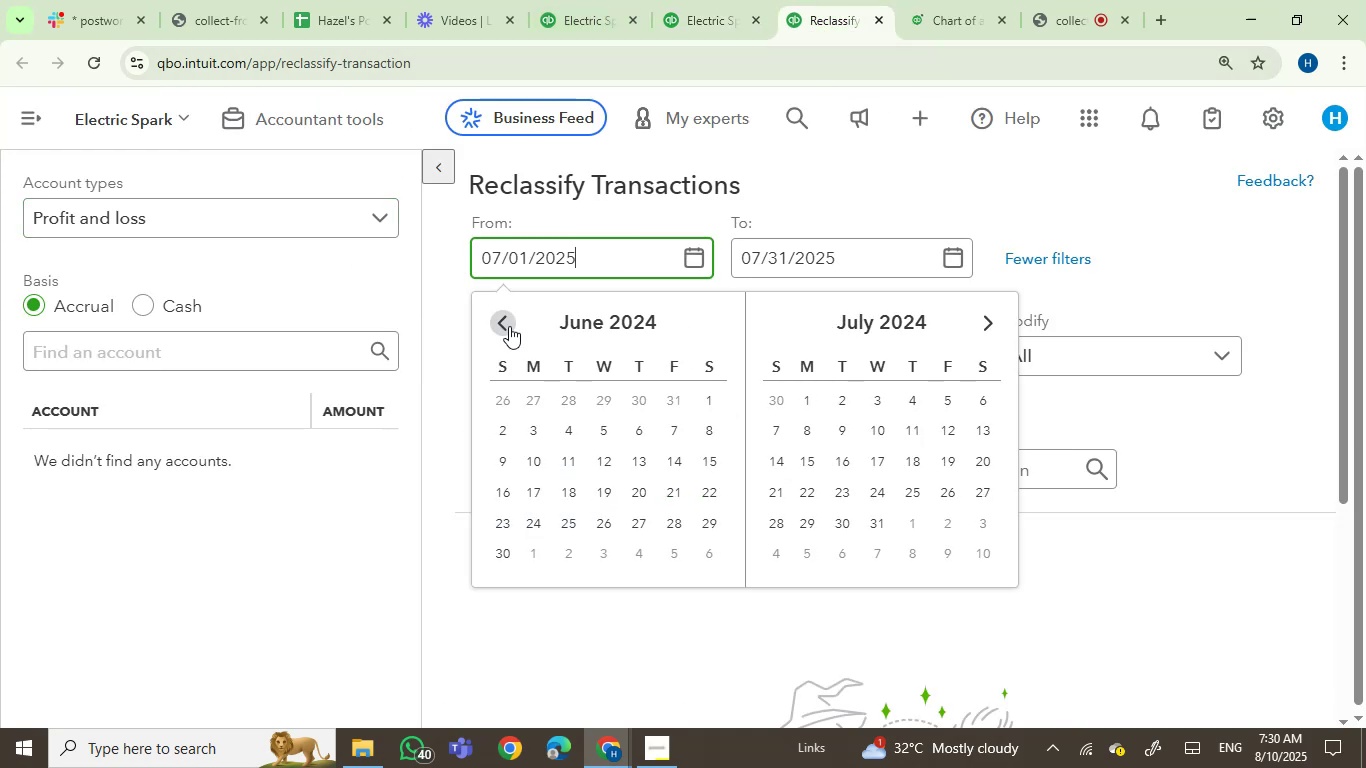 
triple_click([509, 326])
 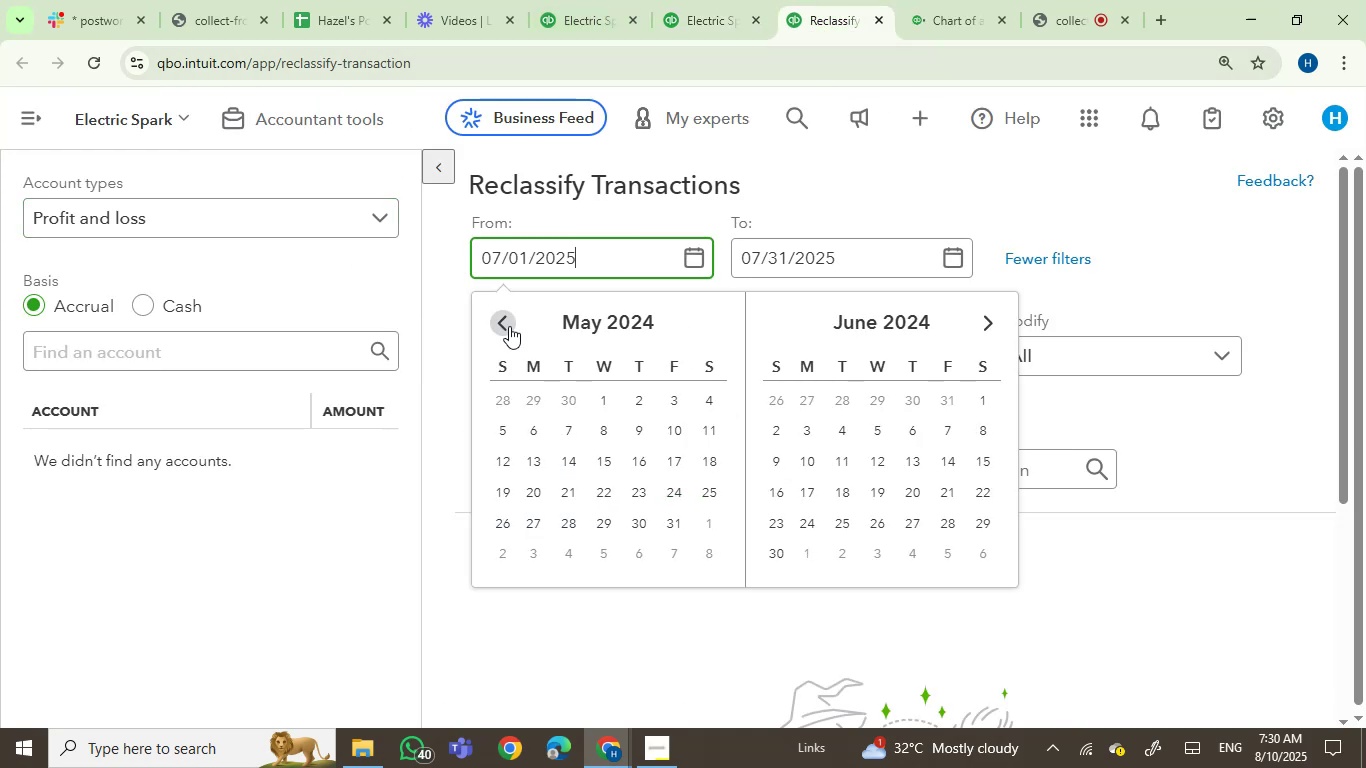 
triple_click([509, 326])
 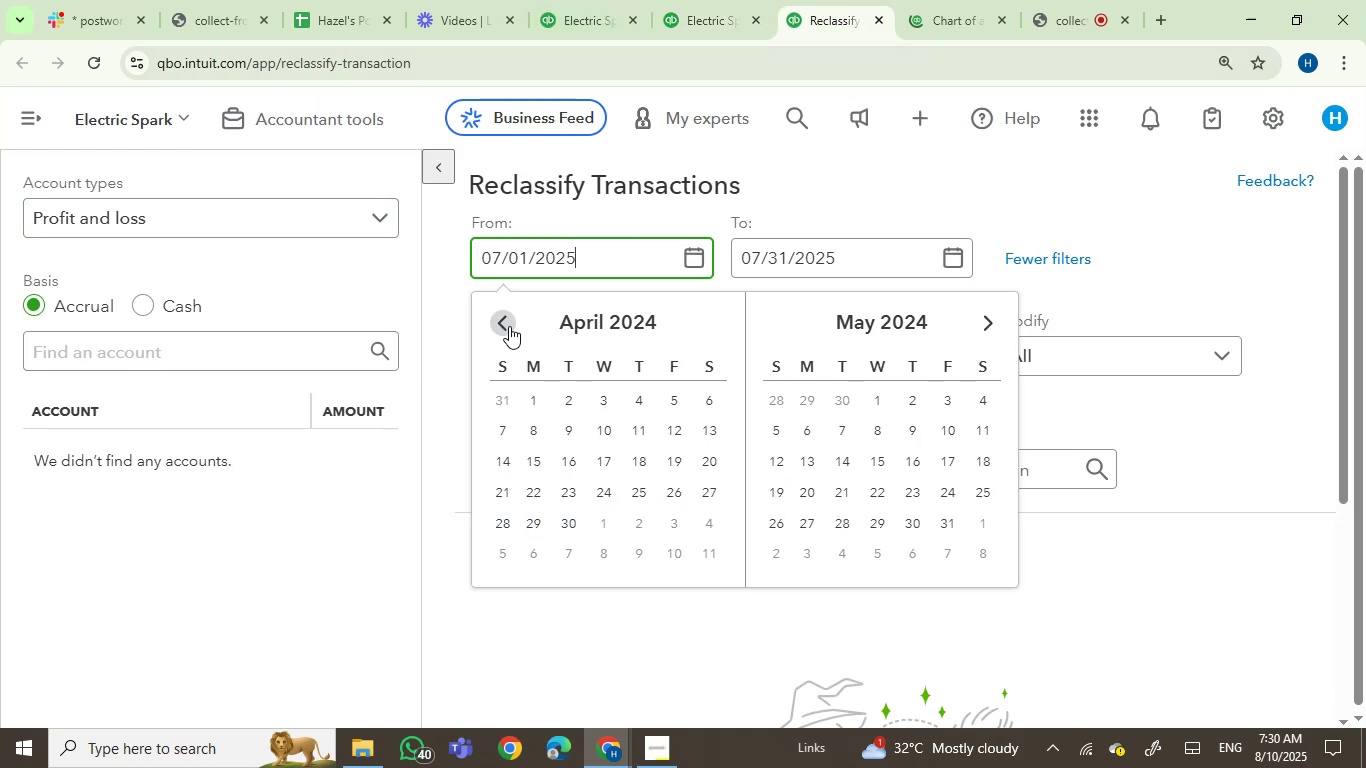 
triple_click([509, 326])
 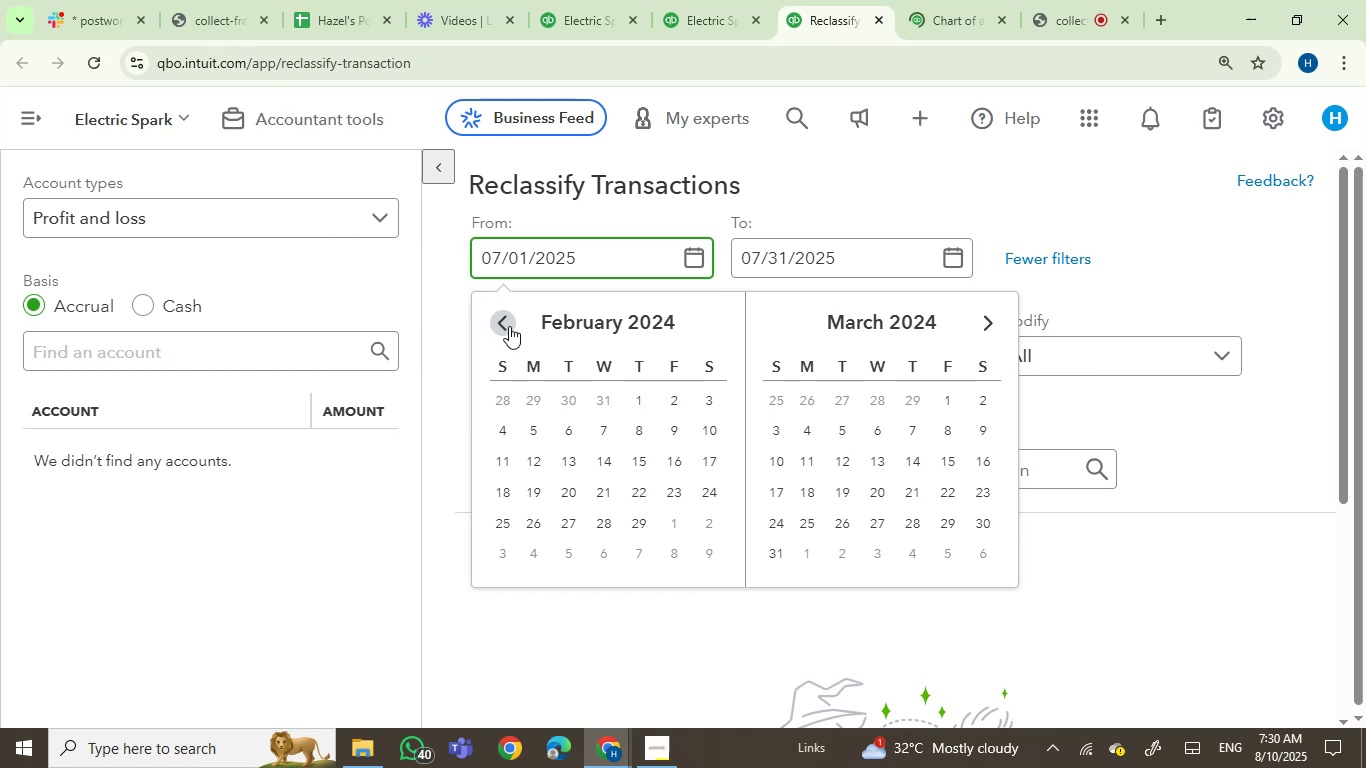 
left_click([509, 326])
 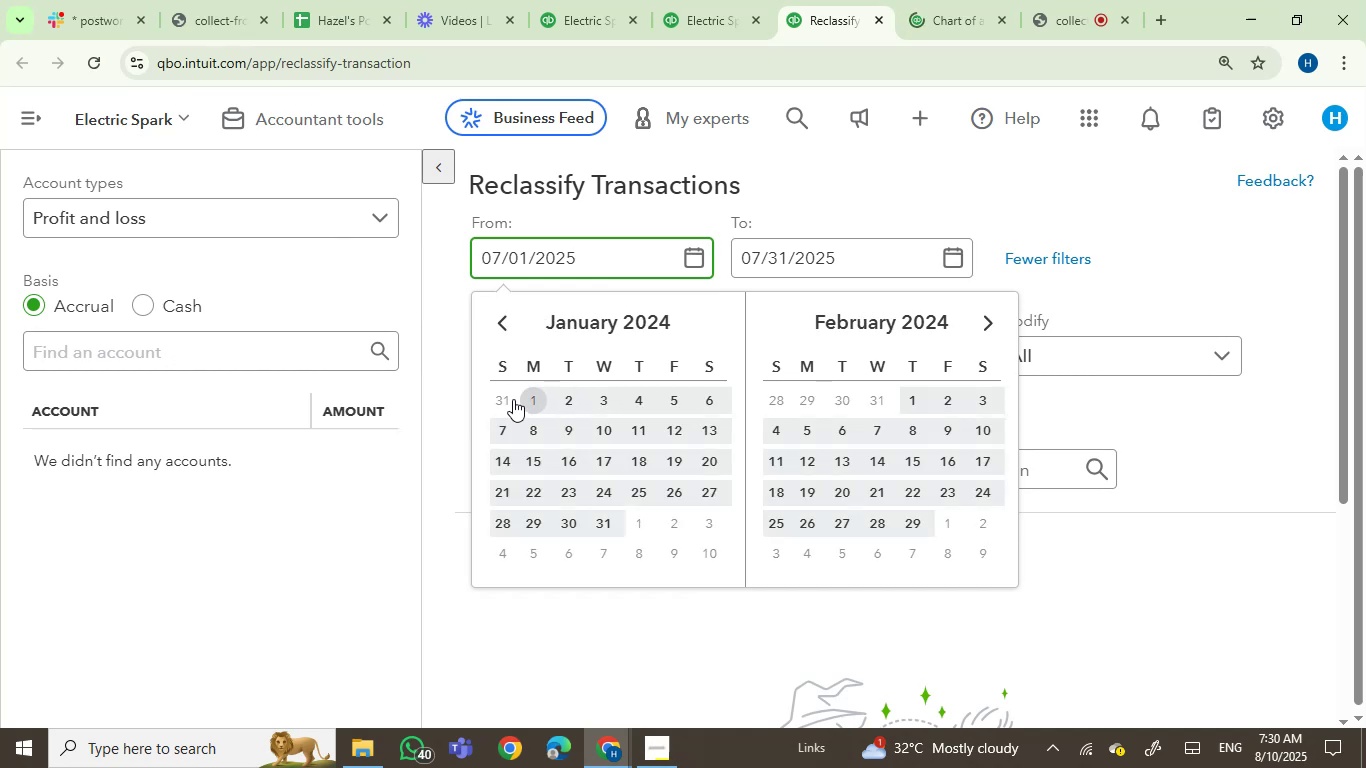 
left_click([542, 399])
 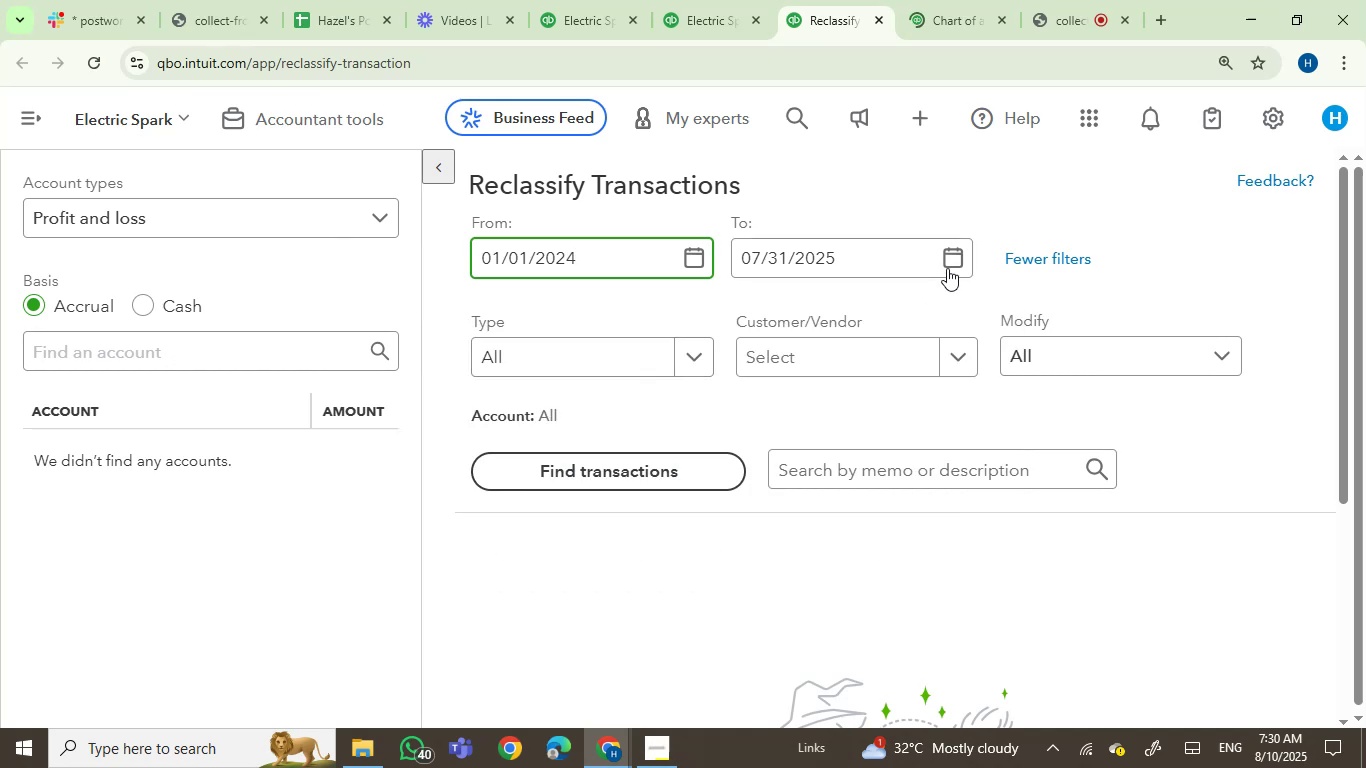 
left_click([951, 255])
 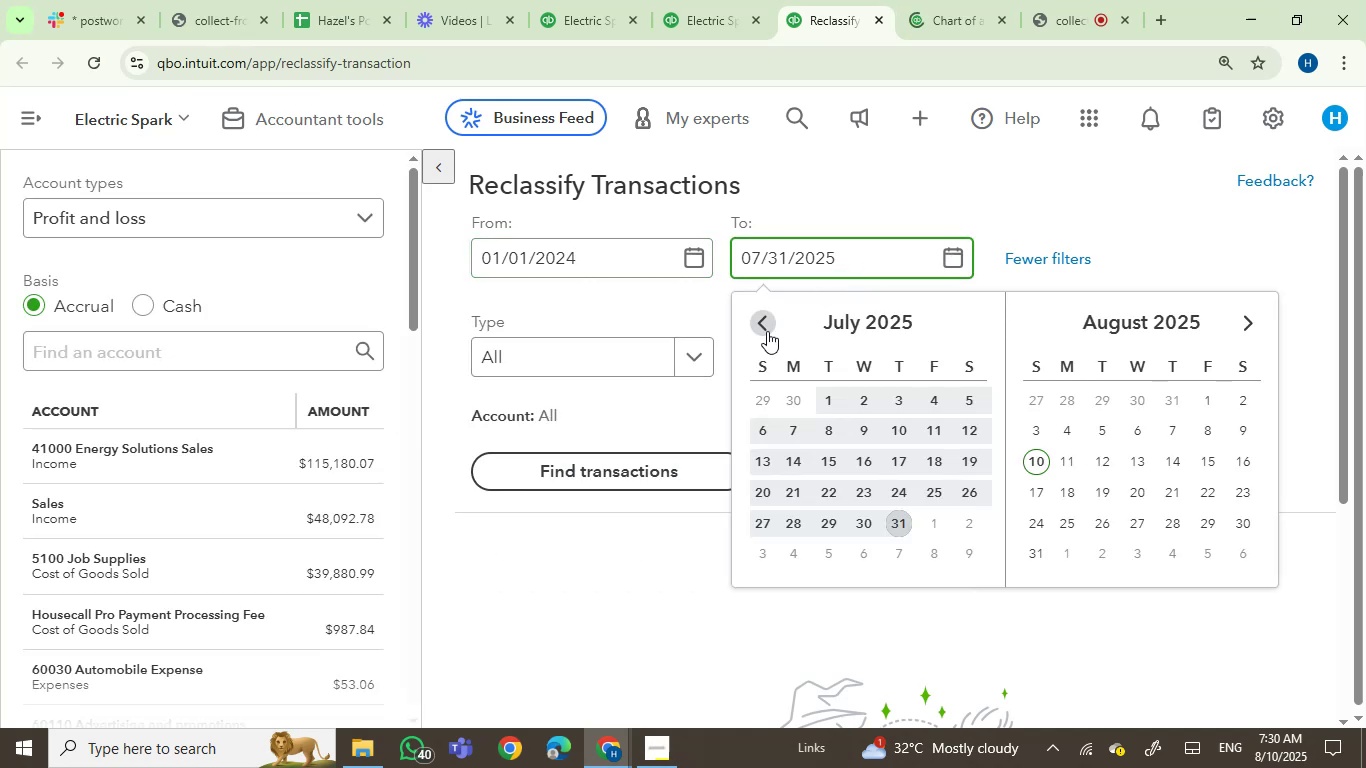 
double_click([761, 332])
 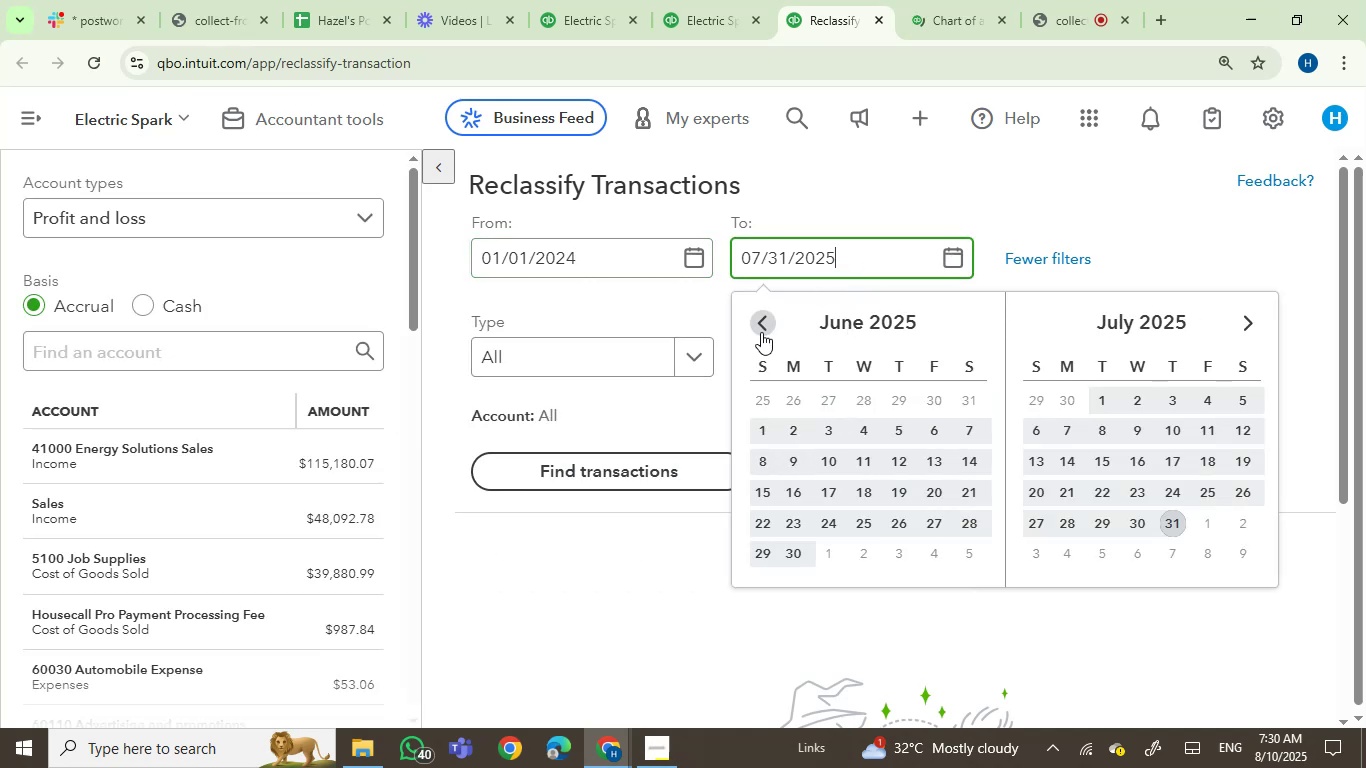 
triple_click([761, 332])
 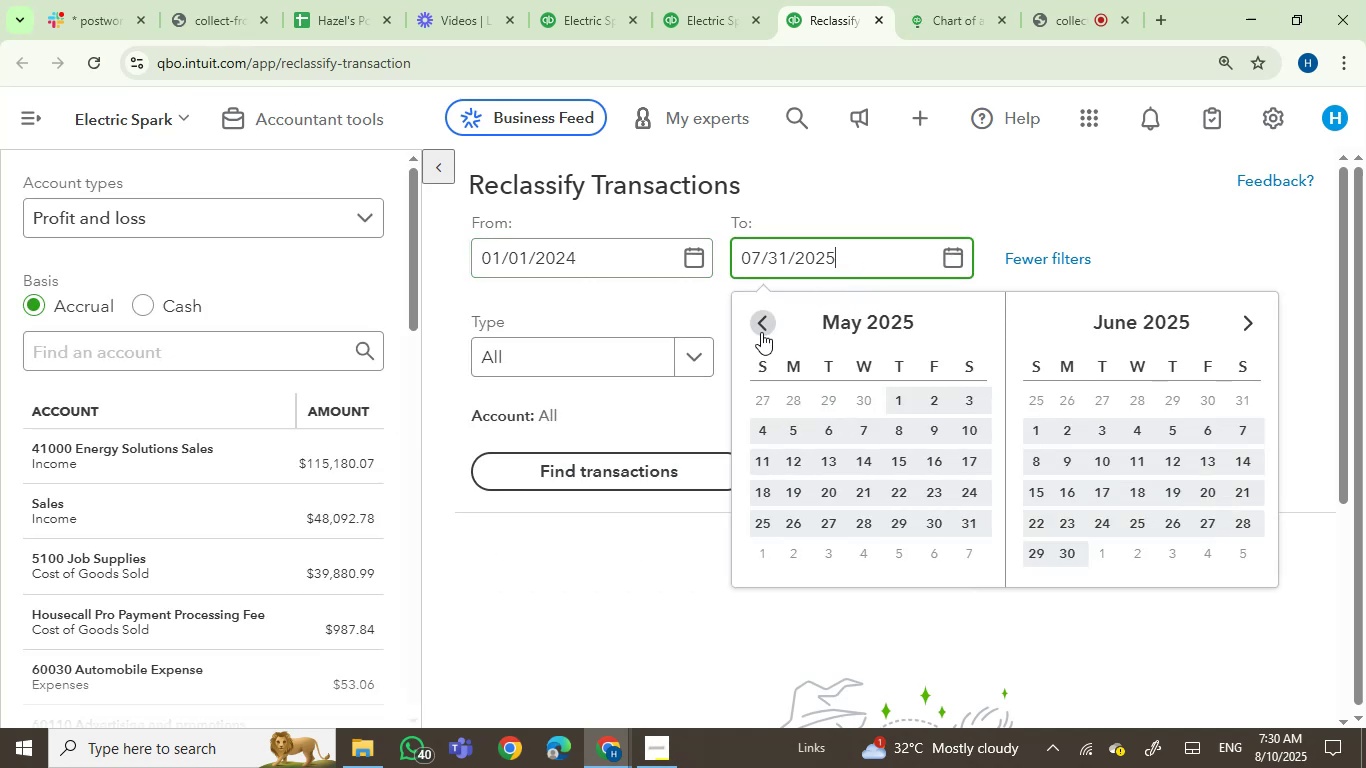 
triple_click([761, 332])
 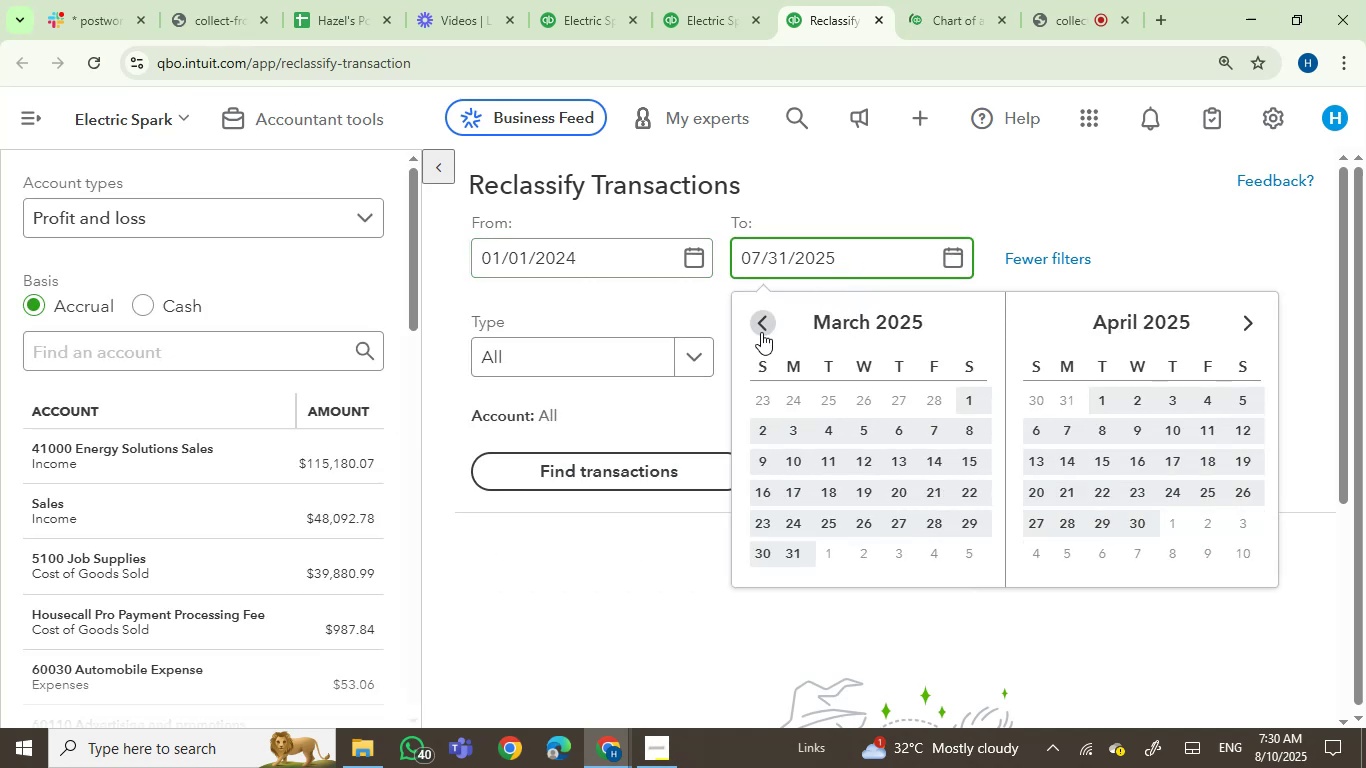 
triple_click([761, 332])
 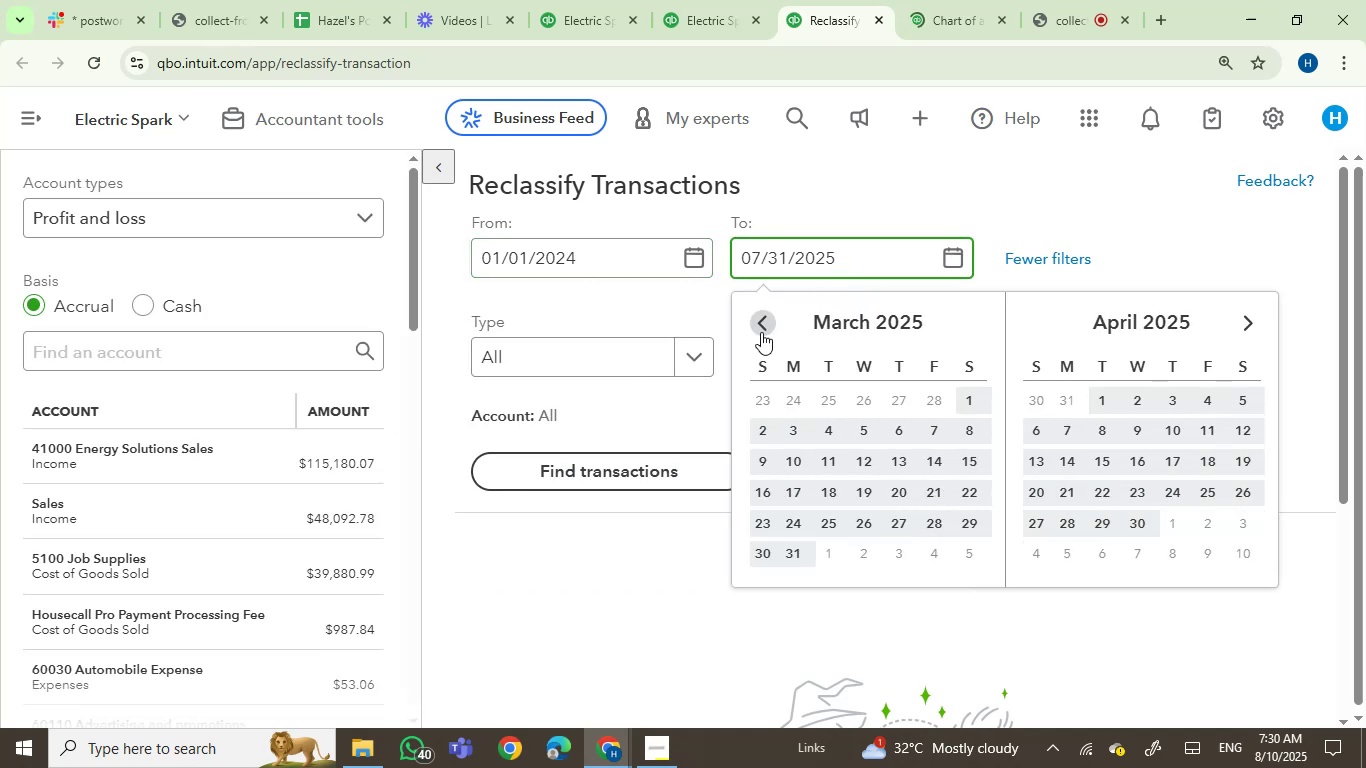 
triple_click([761, 332])
 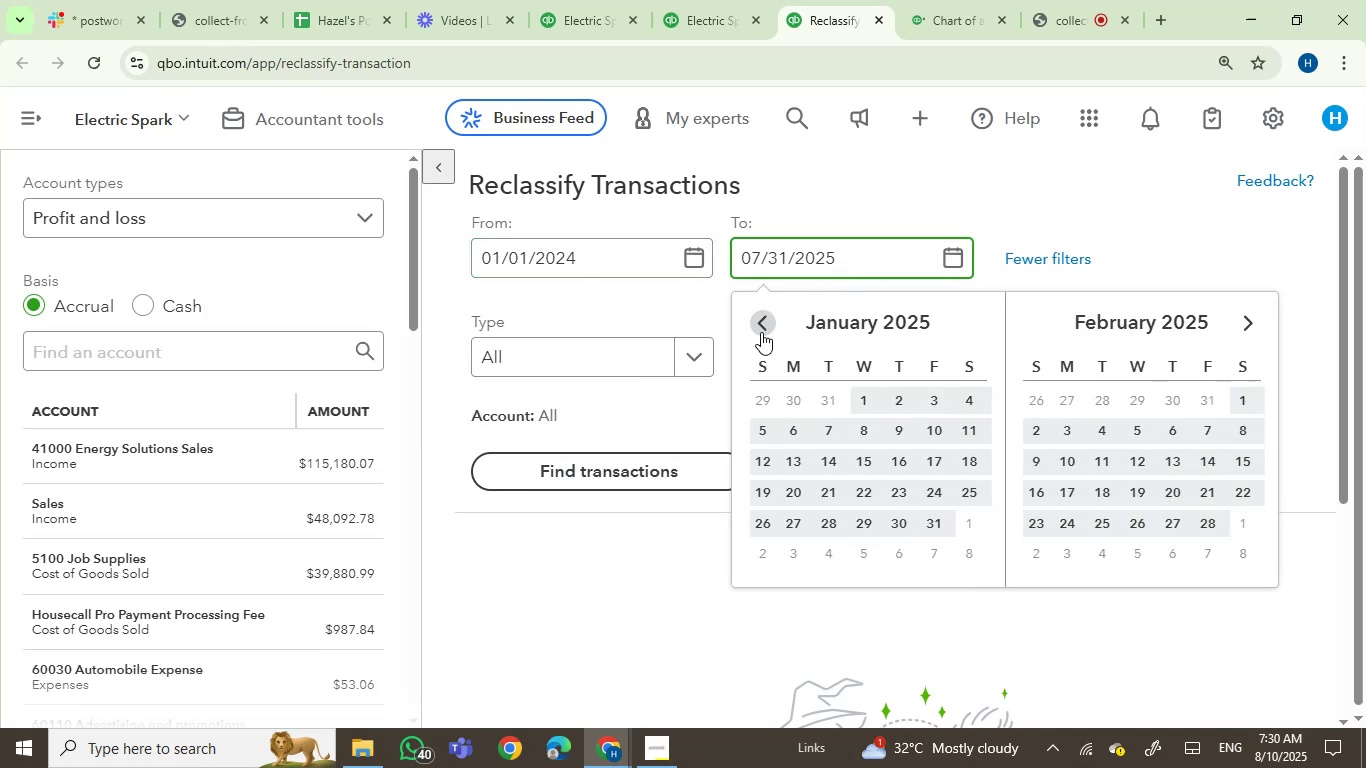 
double_click([761, 332])
 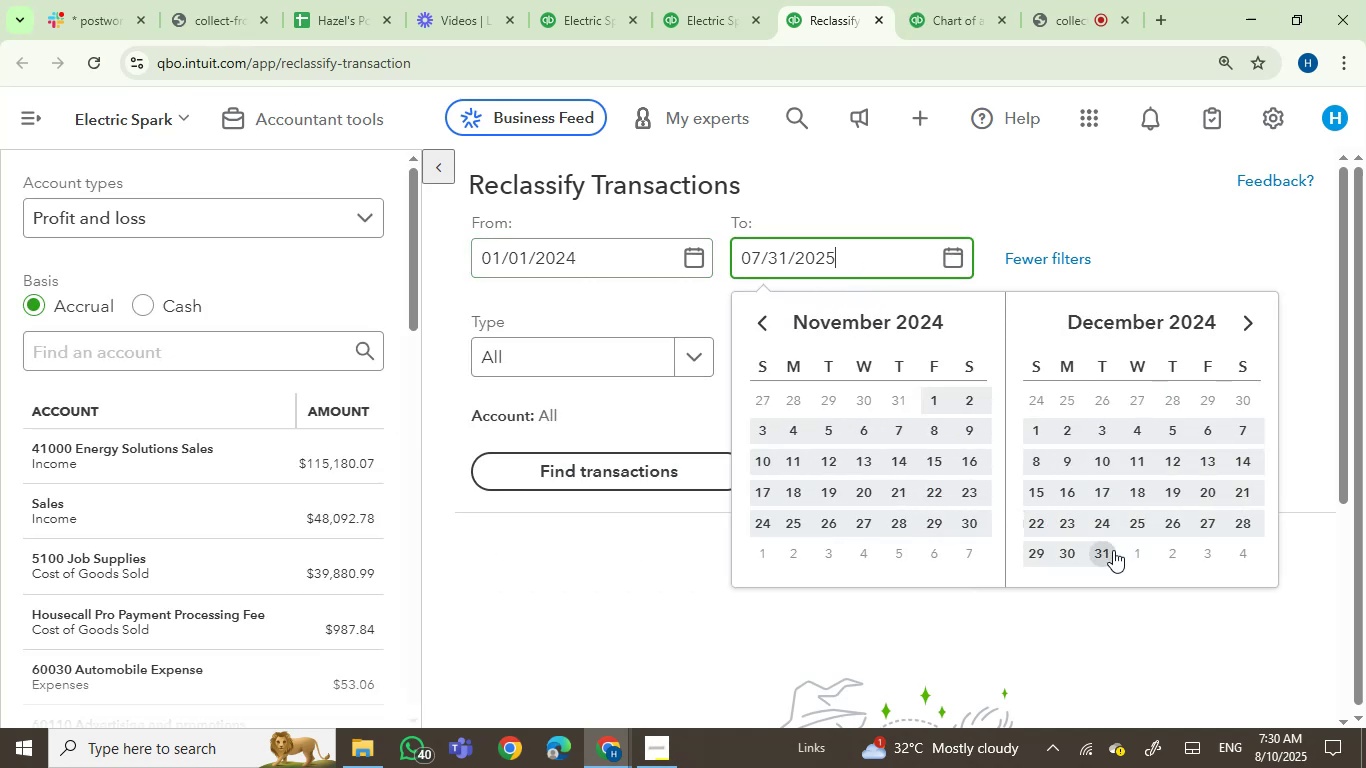 
left_click([1109, 554])
 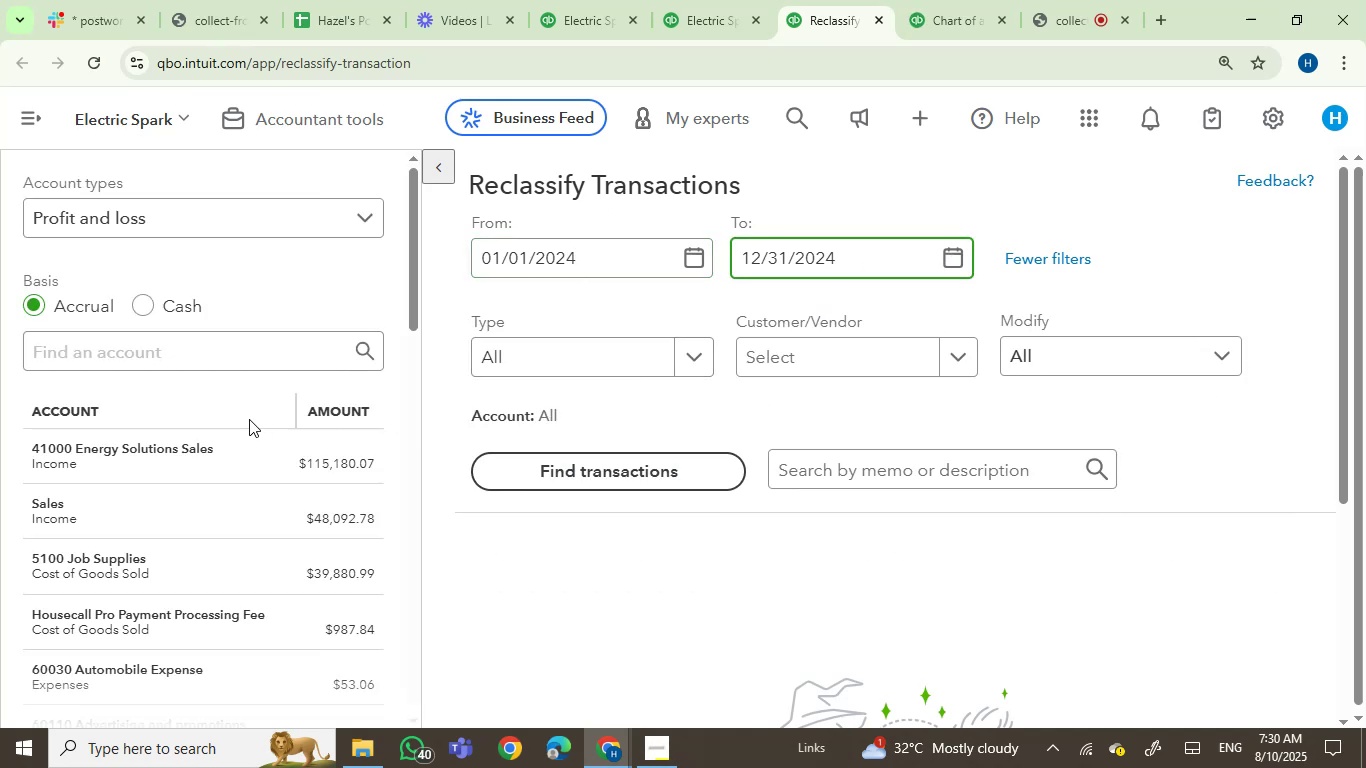 
left_click([187, 416])
 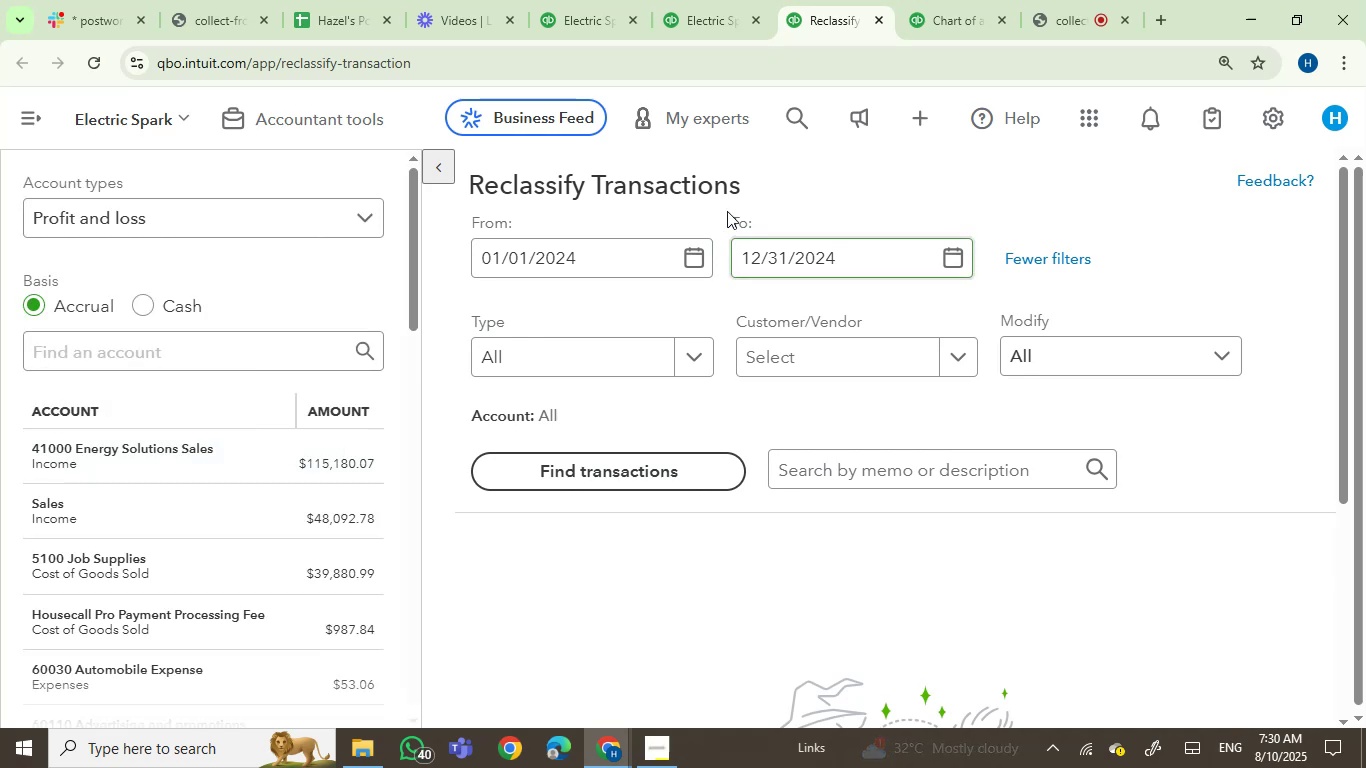 
left_click([285, 464])
 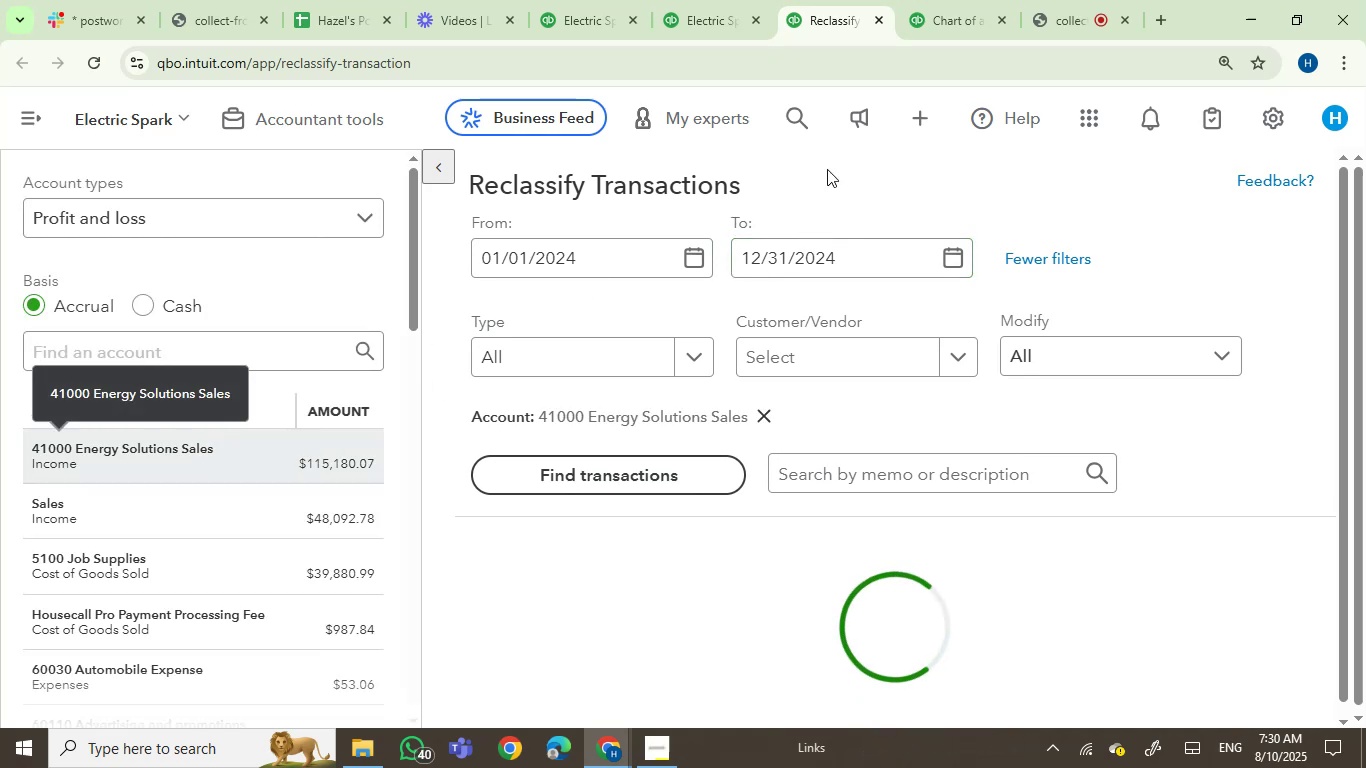 
left_click([949, 0])
 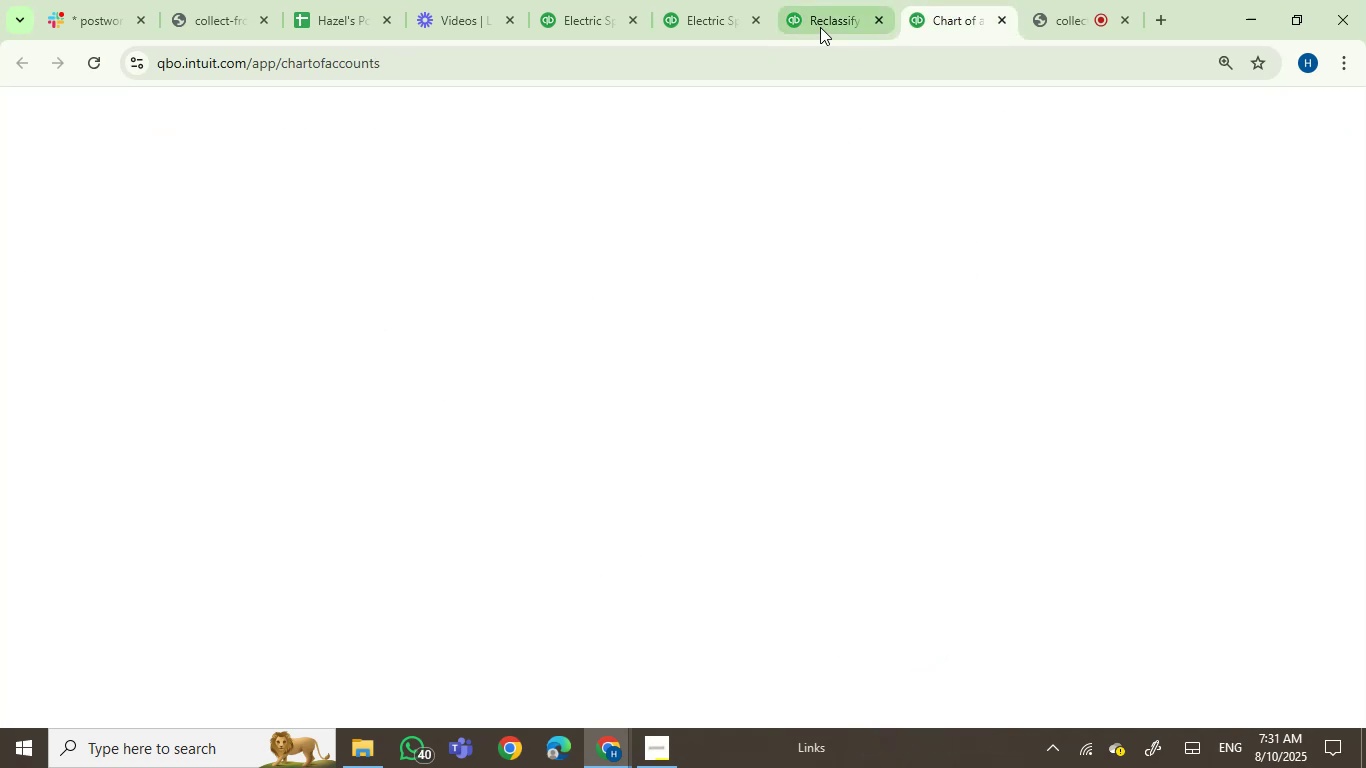 
left_click([820, 27])
 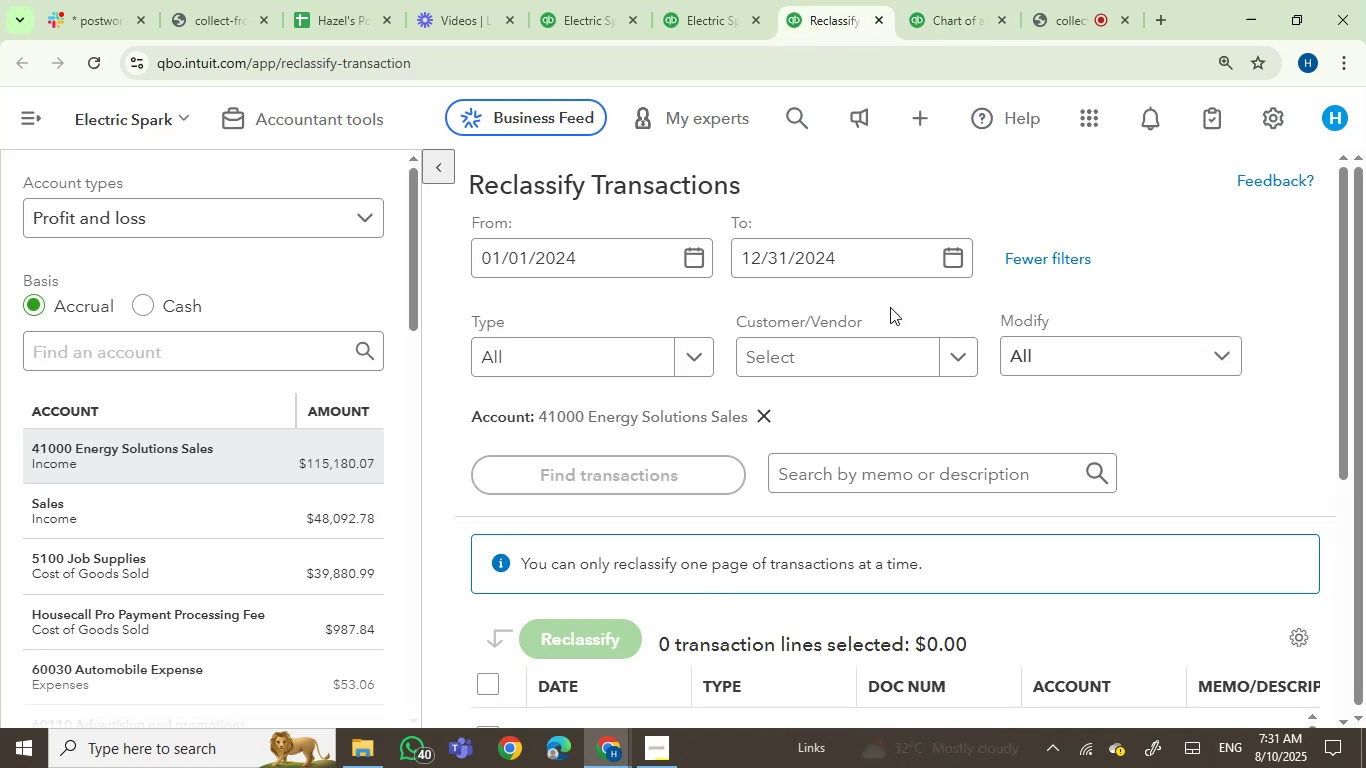 
scroll: coordinate [887, 327], scroll_direction: down, amount: 3.0
 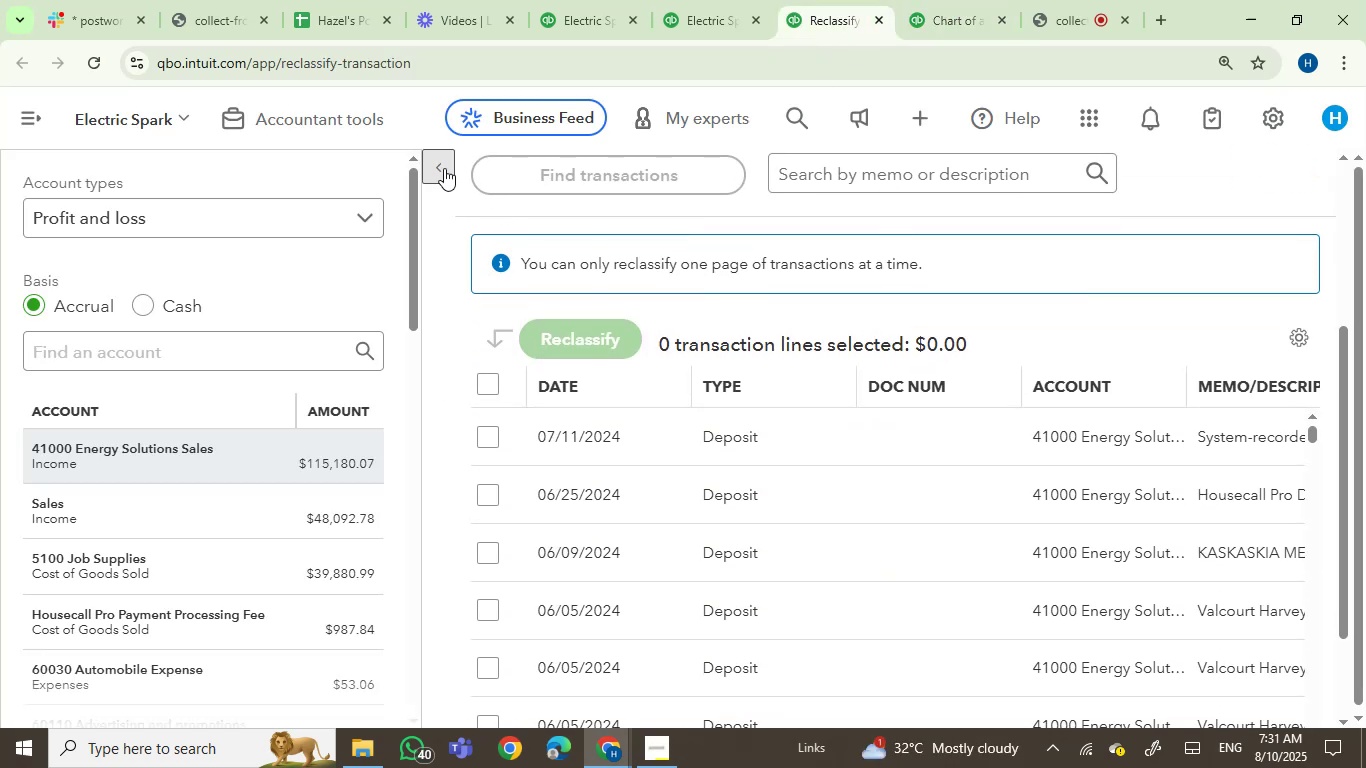 
left_click([953, 0])
 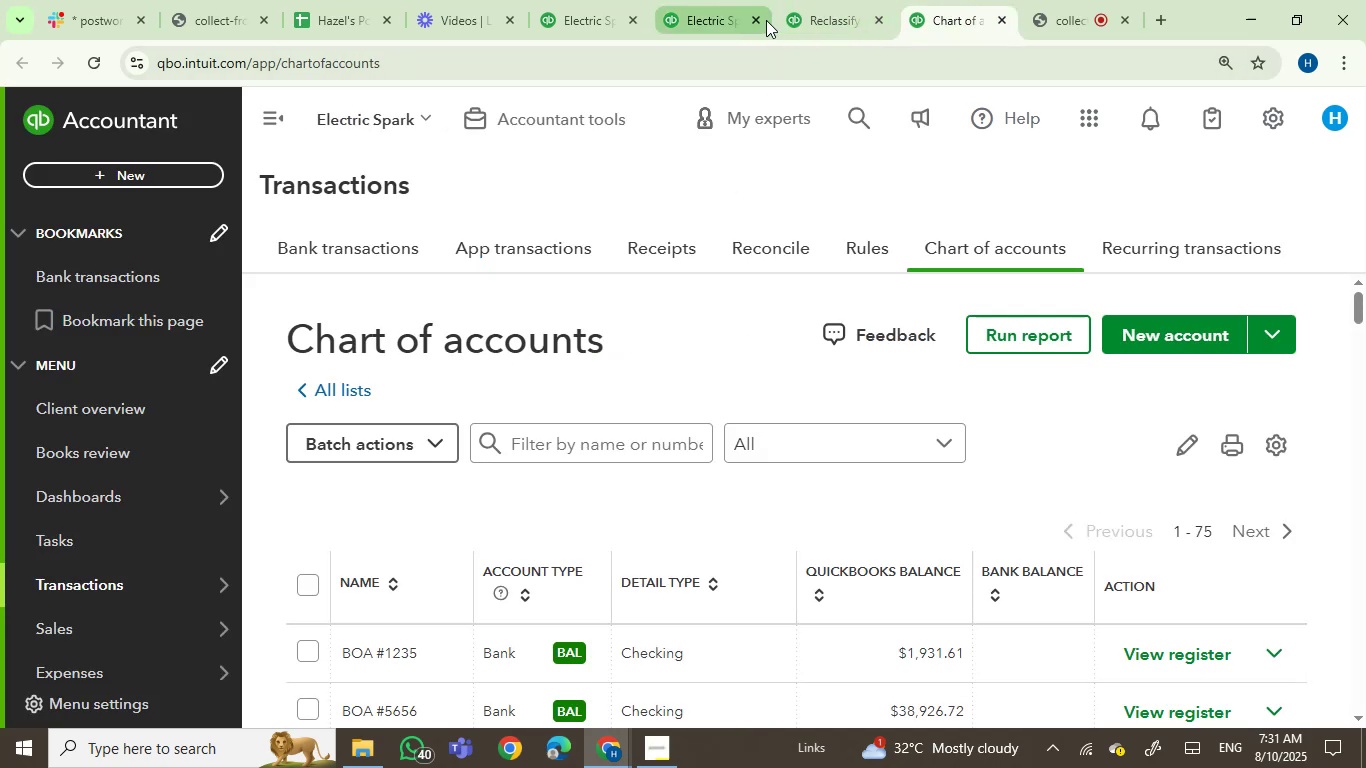 
left_click([694, 14])
 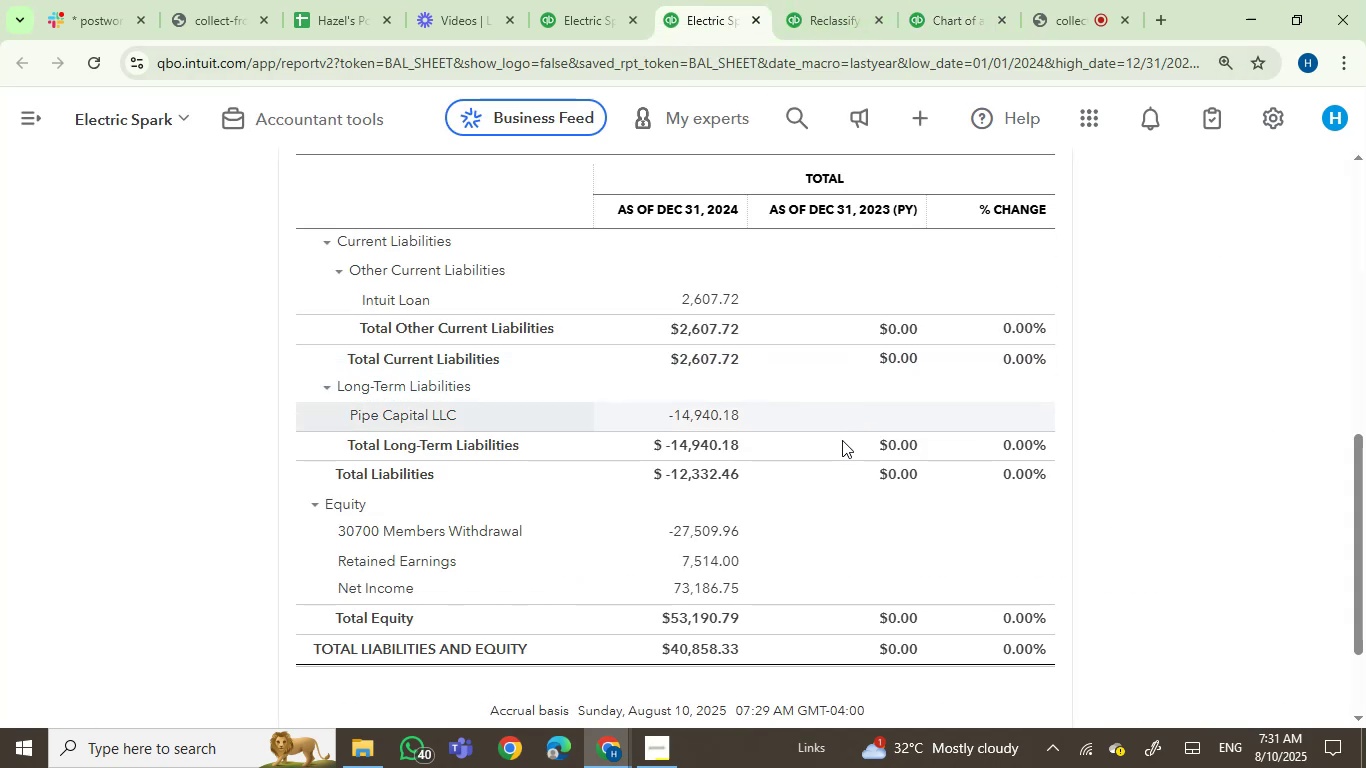 
left_click([700, 534])
 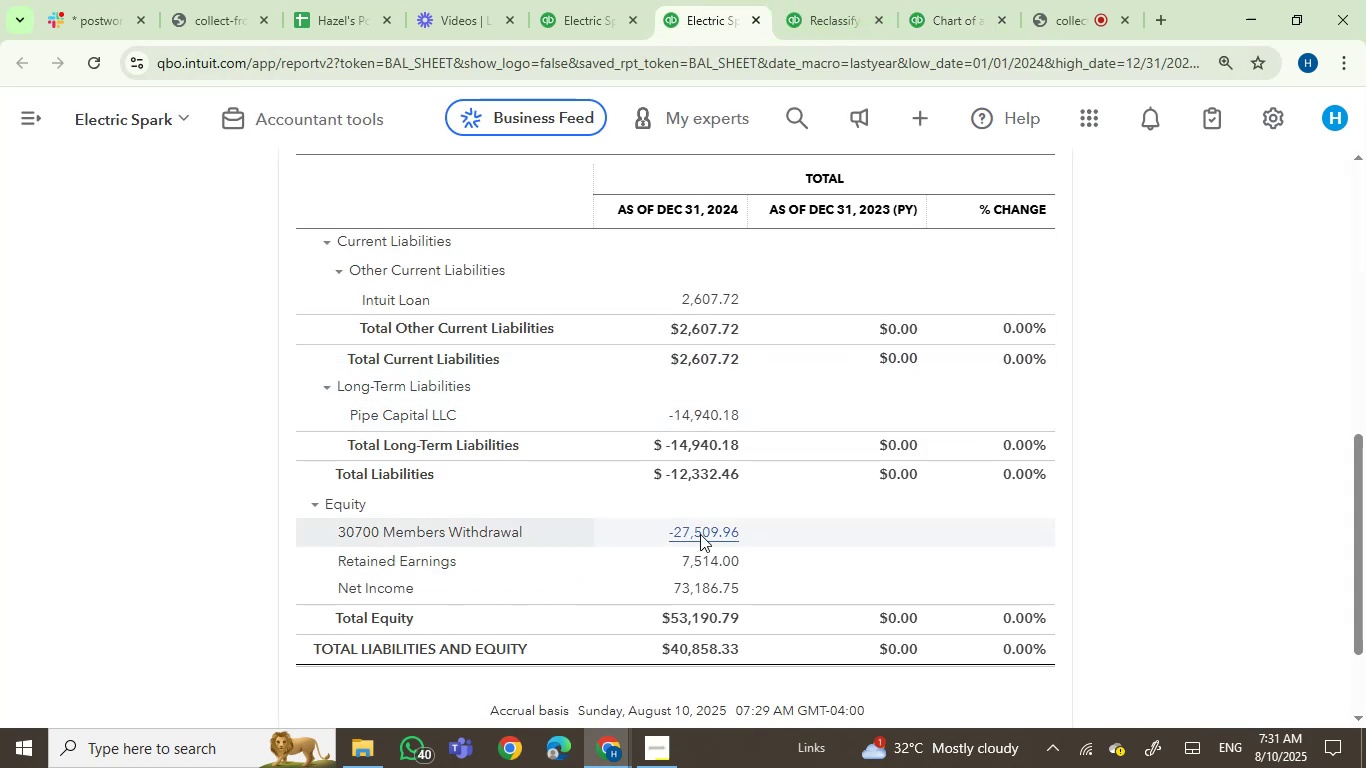 
mouse_move([725, 521])
 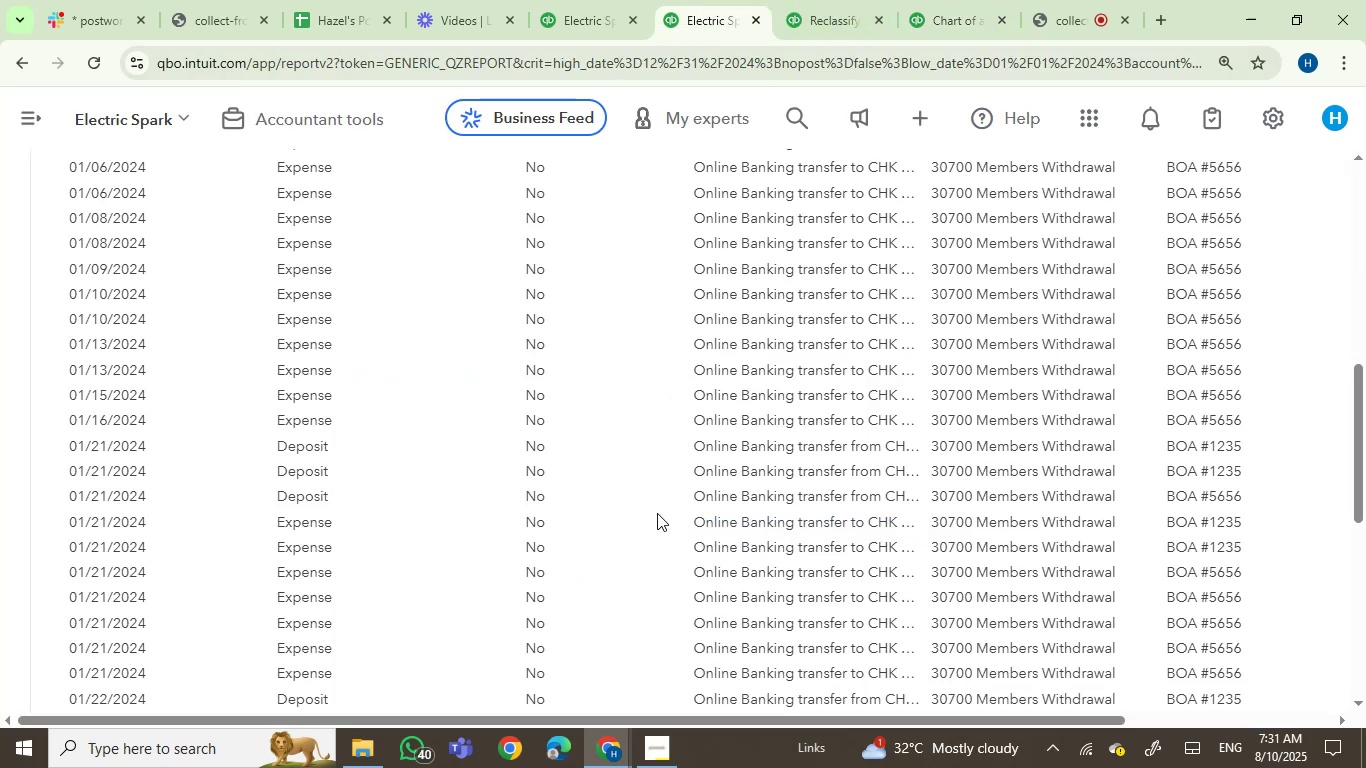 
scroll: coordinate [654, 511], scroll_direction: up, amount: 3.0
 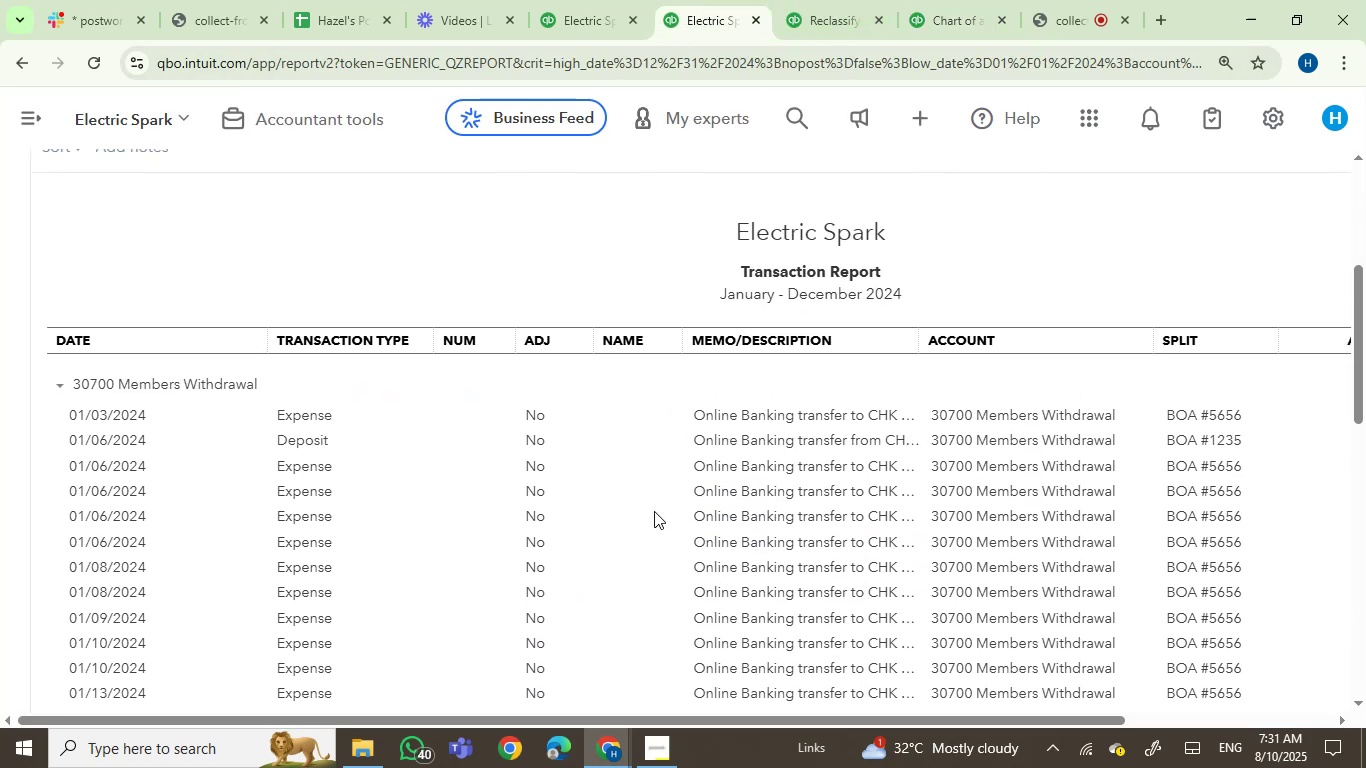 
scroll: coordinate [654, 511], scroll_direction: none, amount: 0.0
 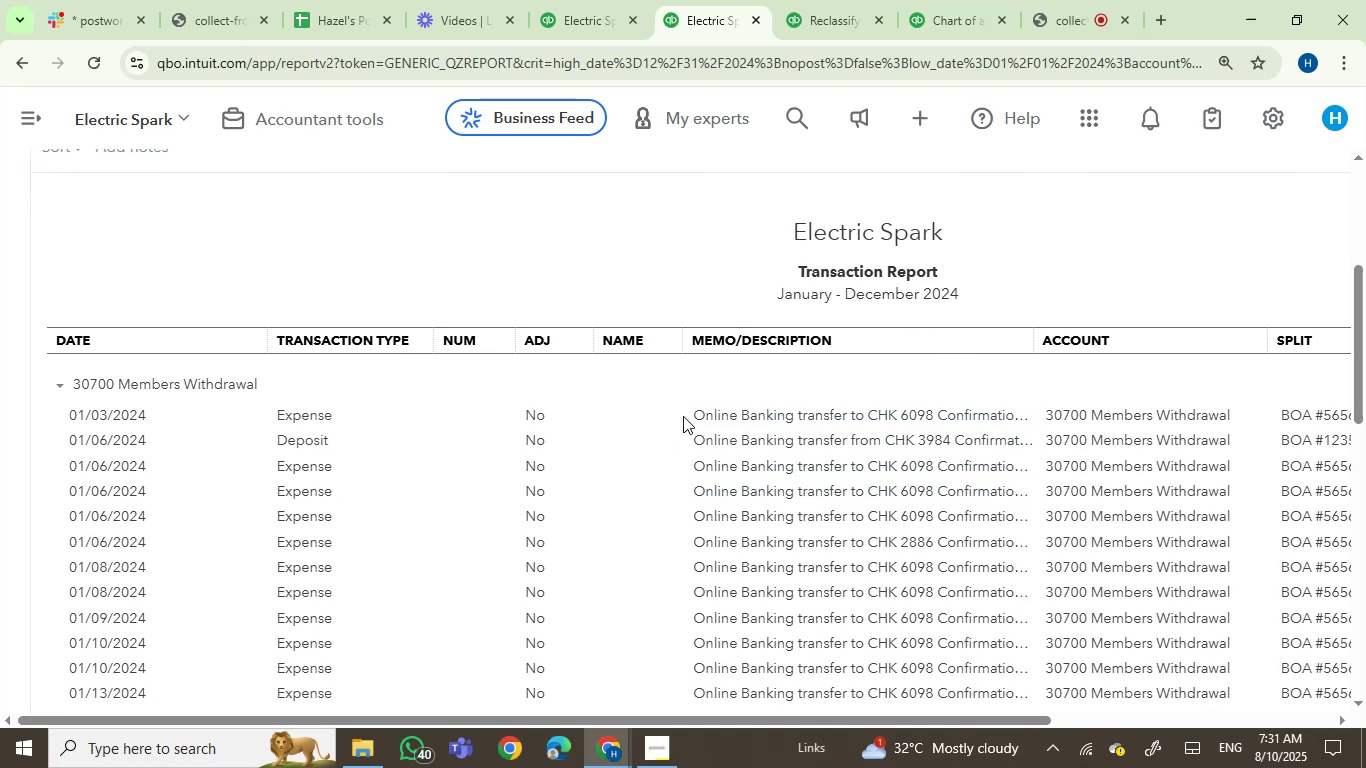 
wait(7.71)
 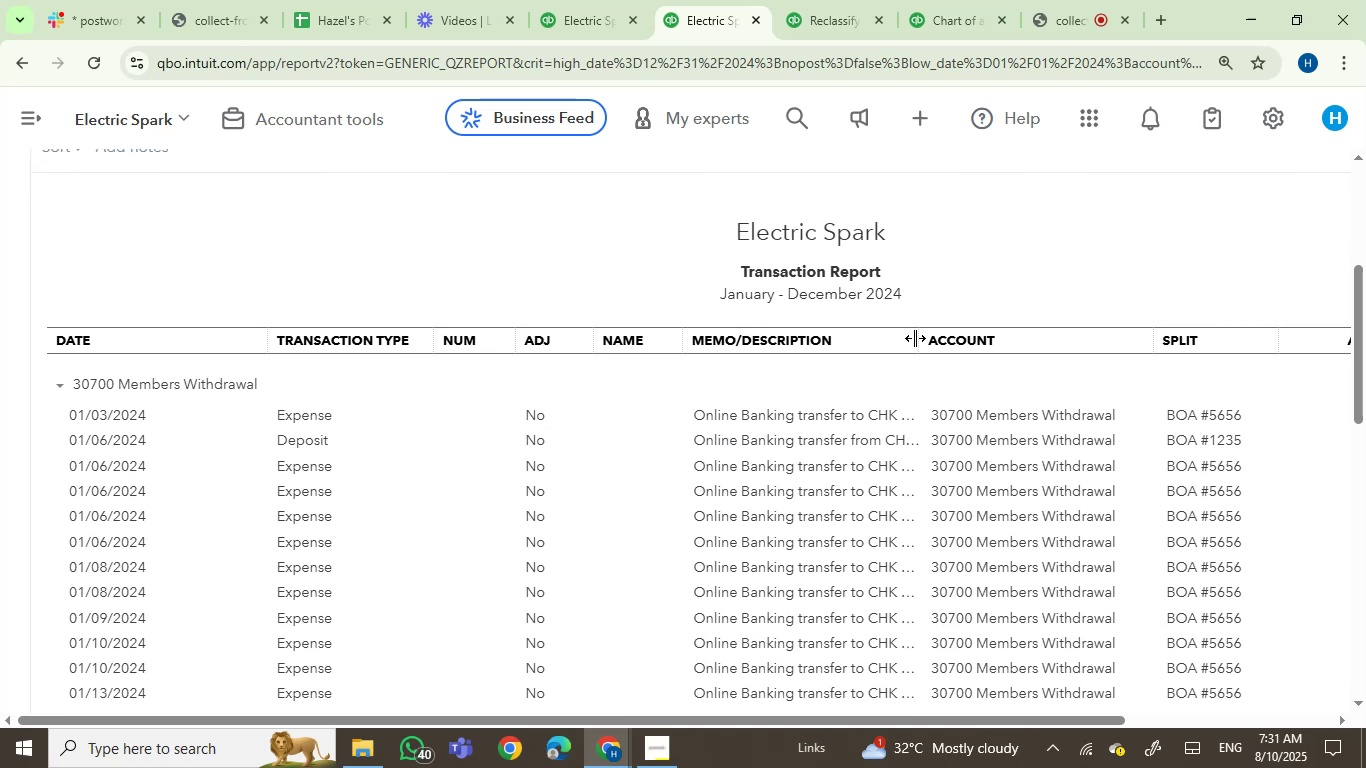 
key(Control+C)
 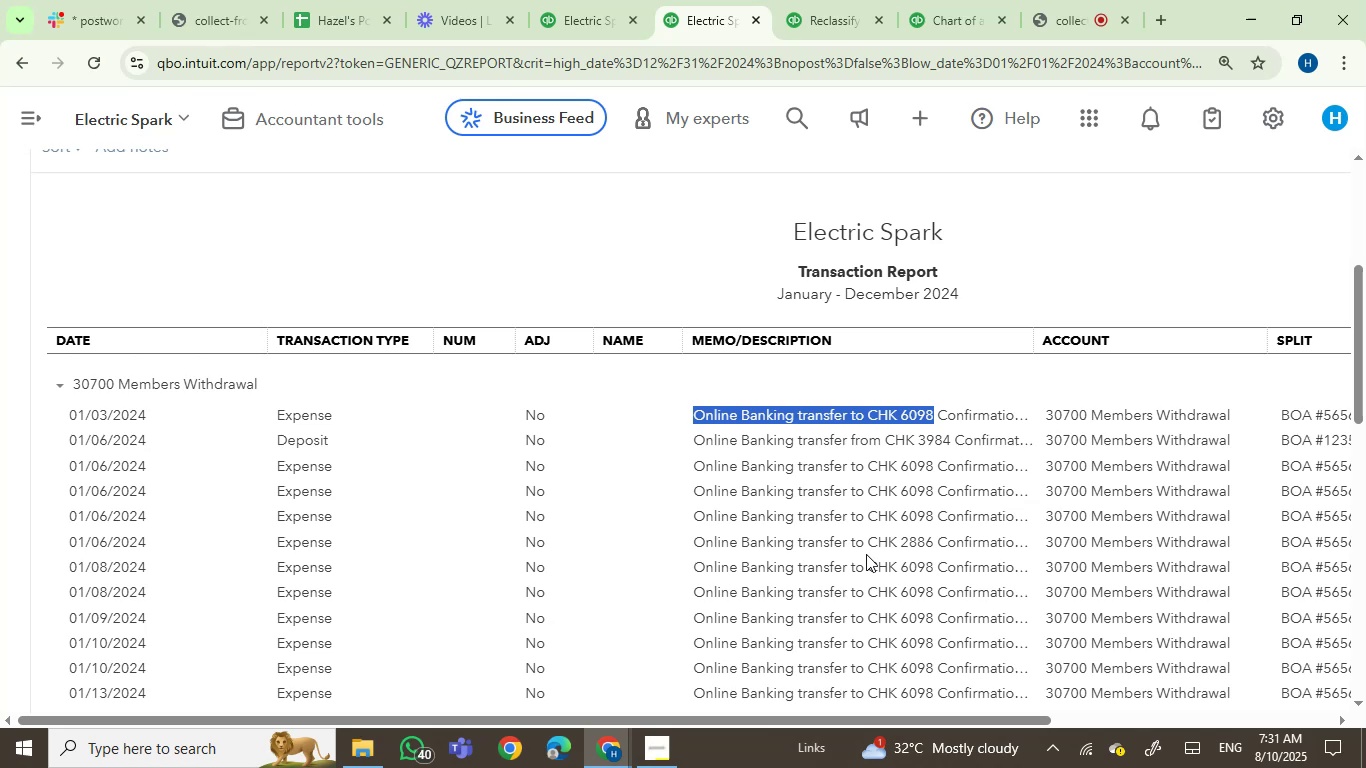 
wait(6.95)
 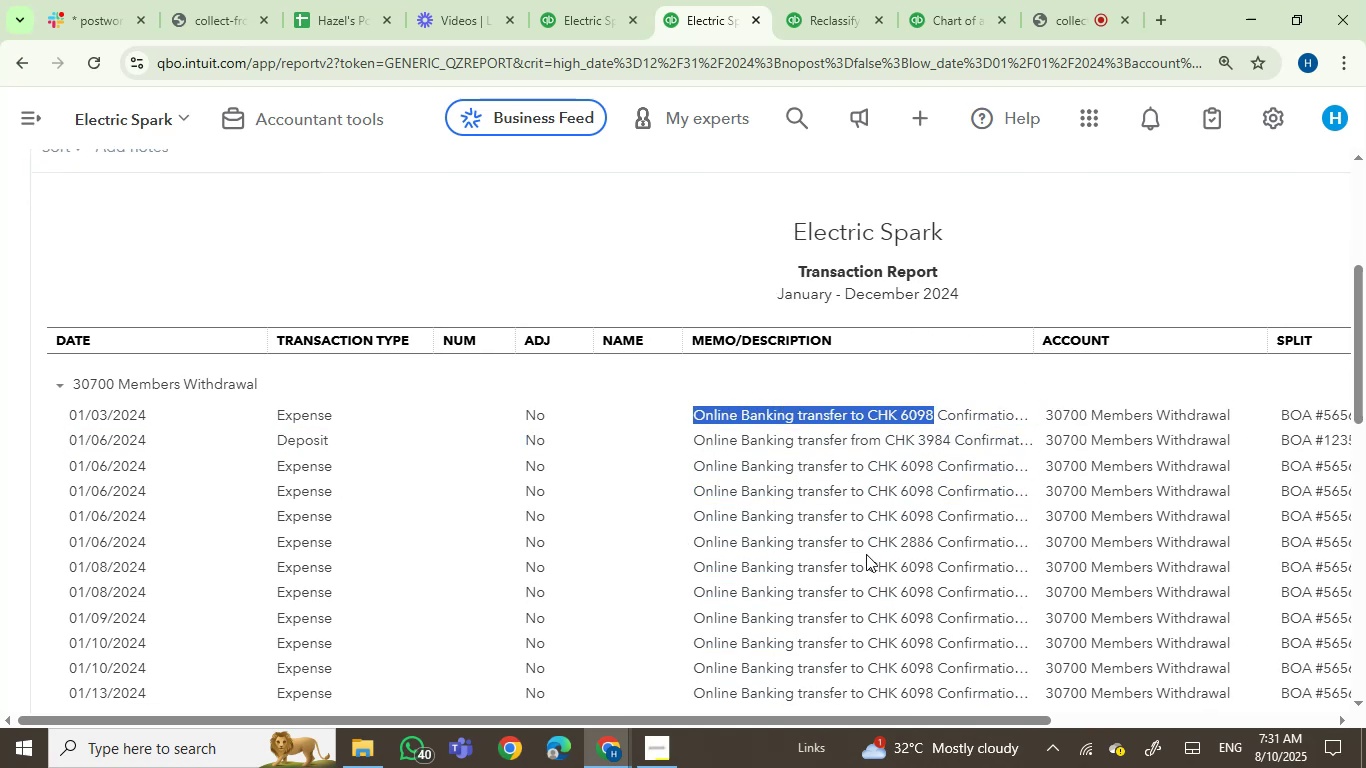 
scroll: coordinate [853, 544], scroll_direction: down, amount: 36.0
 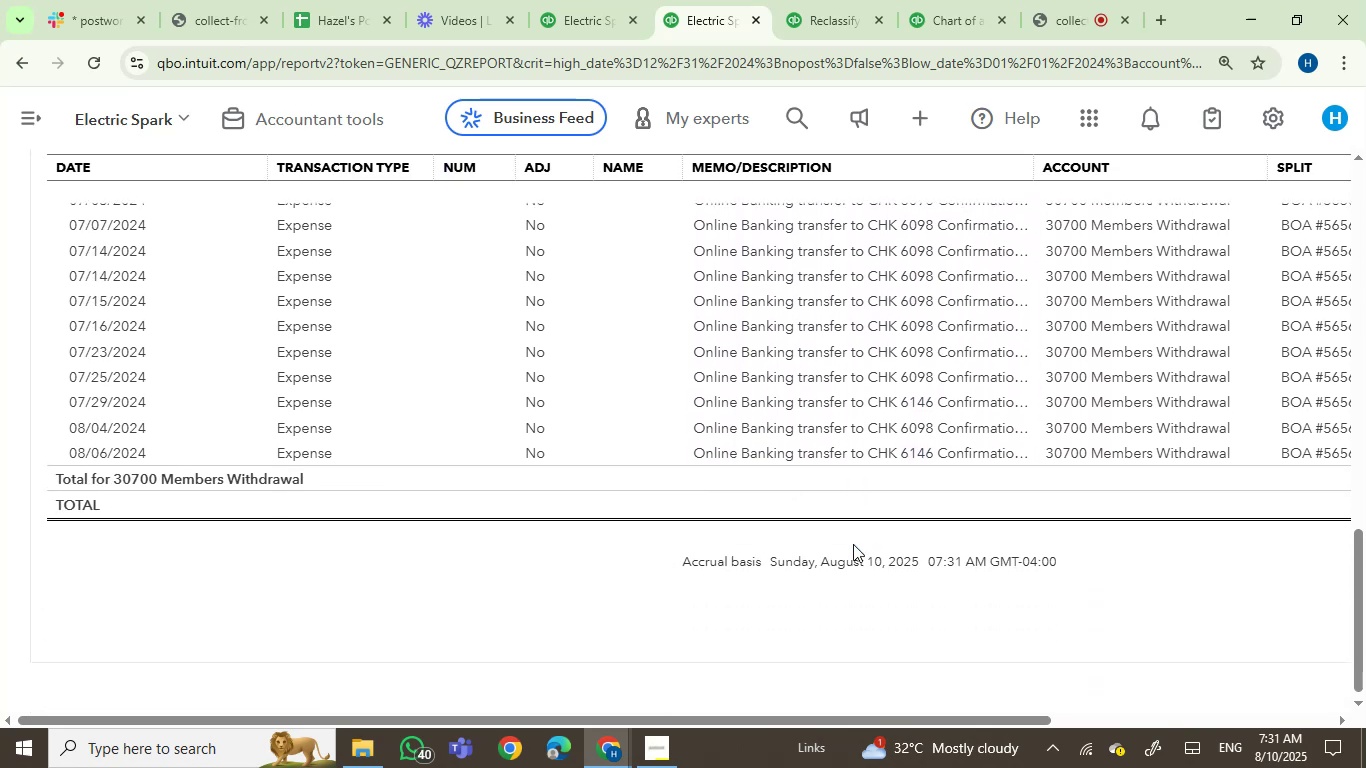 
scroll: coordinate [853, 544], scroll_direction: up, amount: 2.0
 